 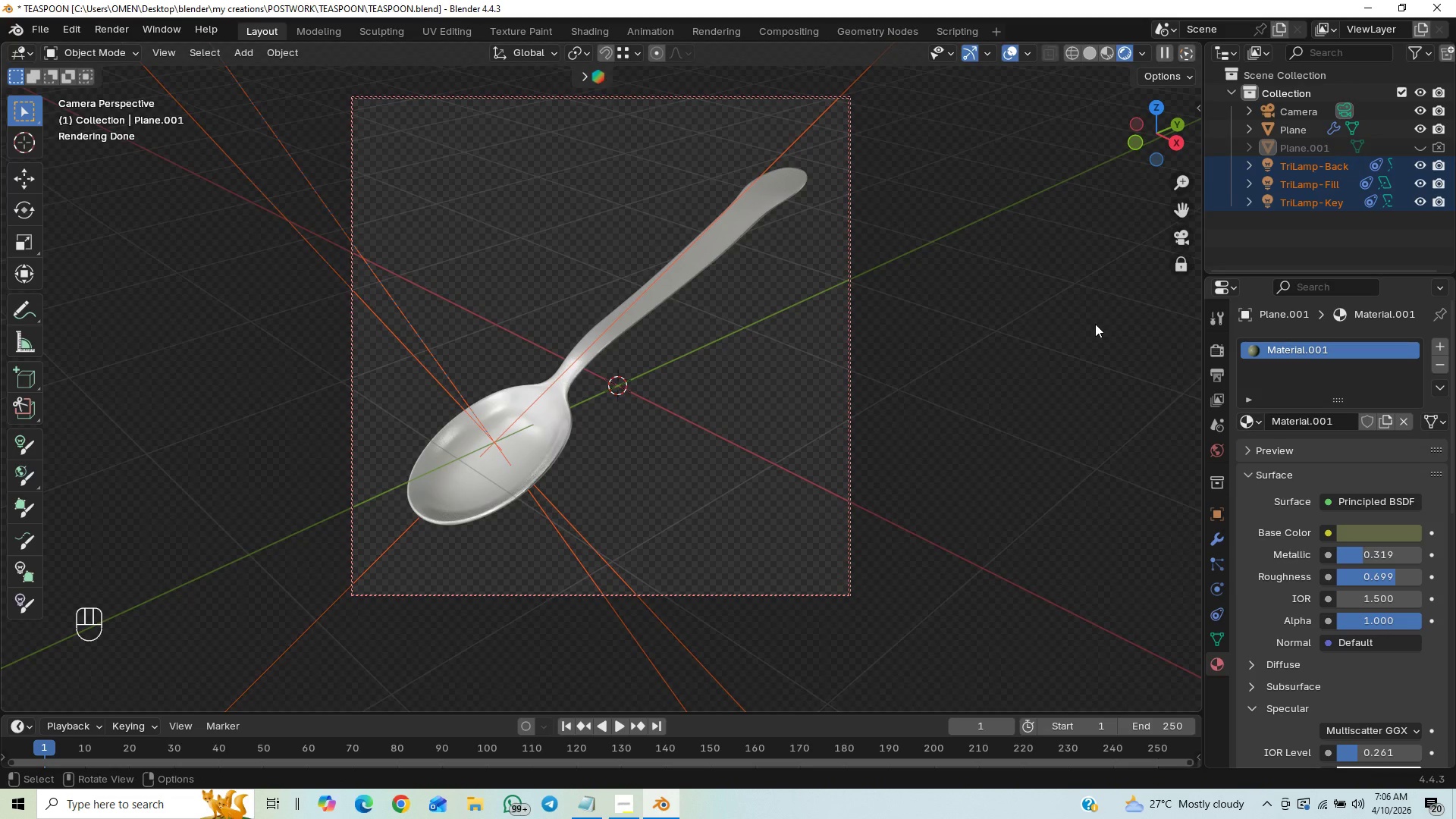 
key(M)
 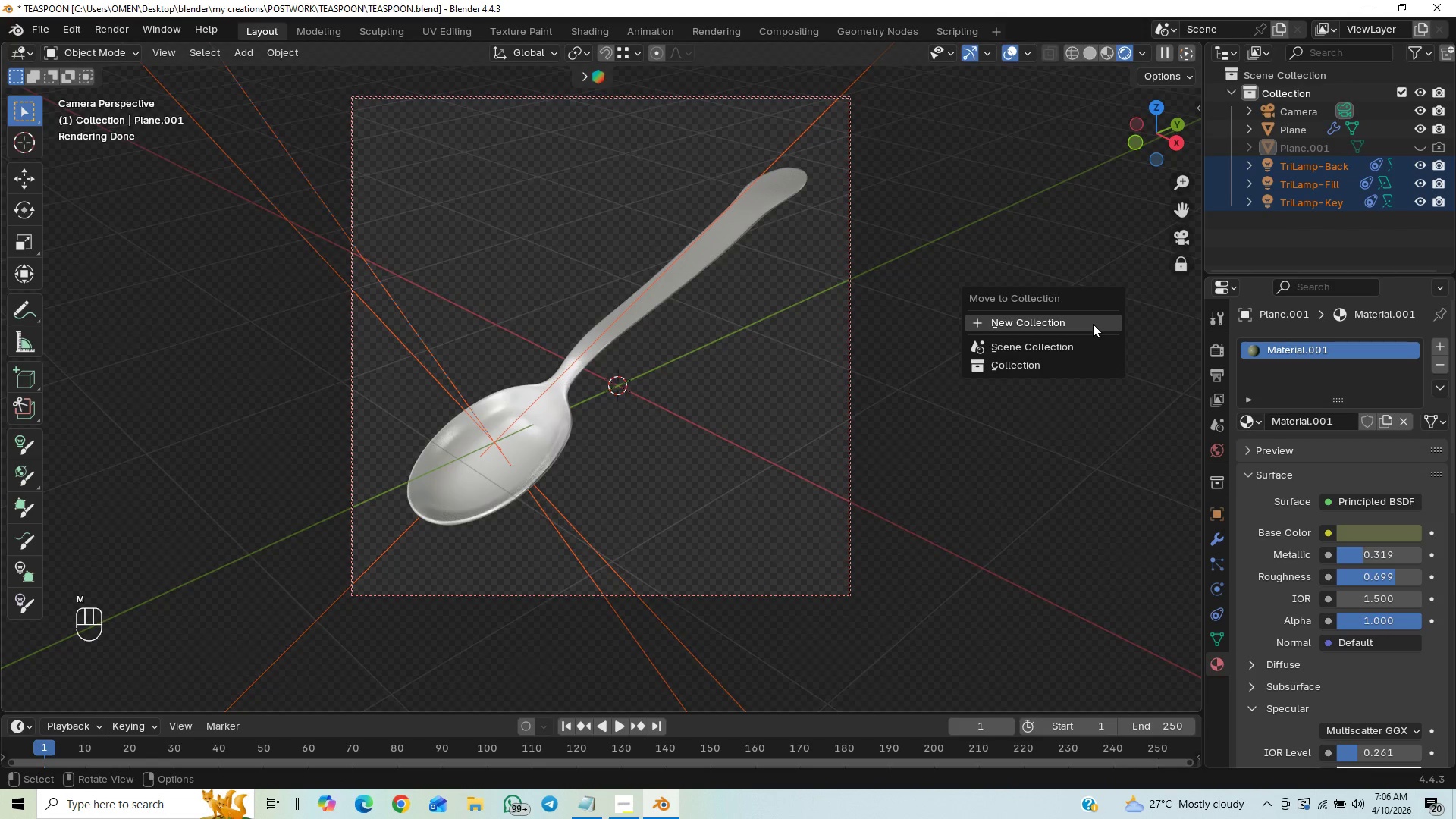 
left_click([1093, 324])
 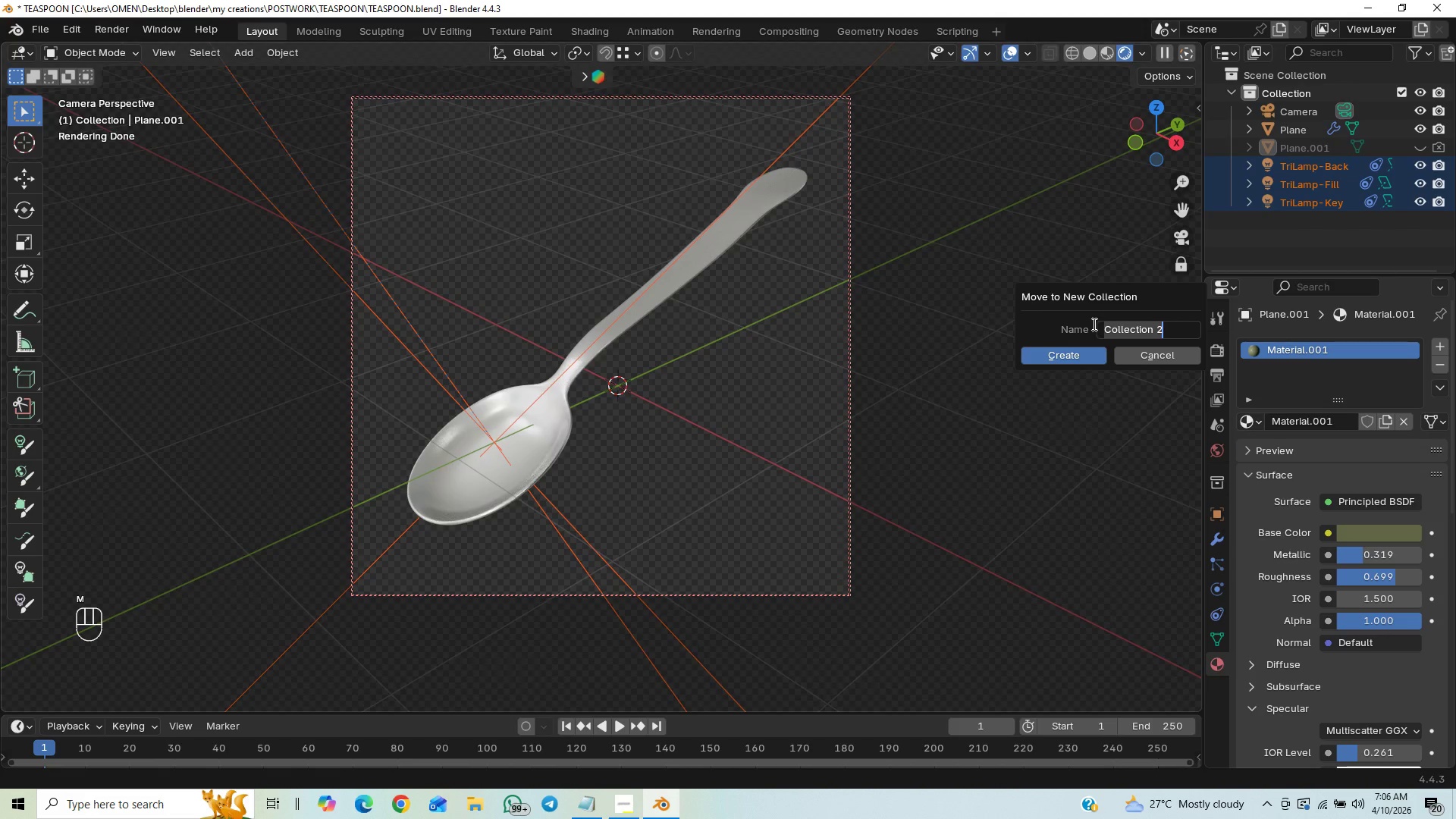 
type(lights and camera)
 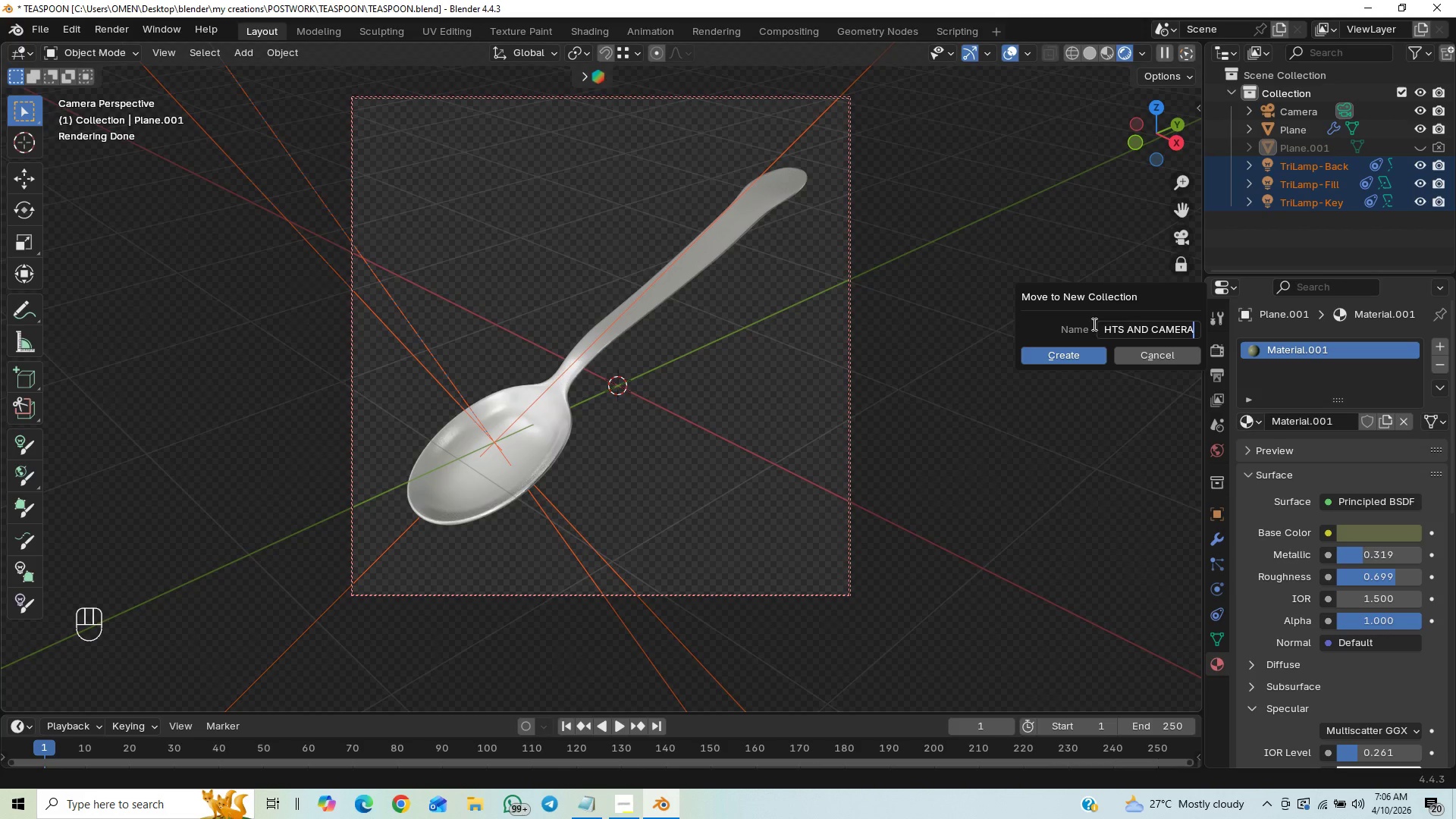 
key(Enter)
 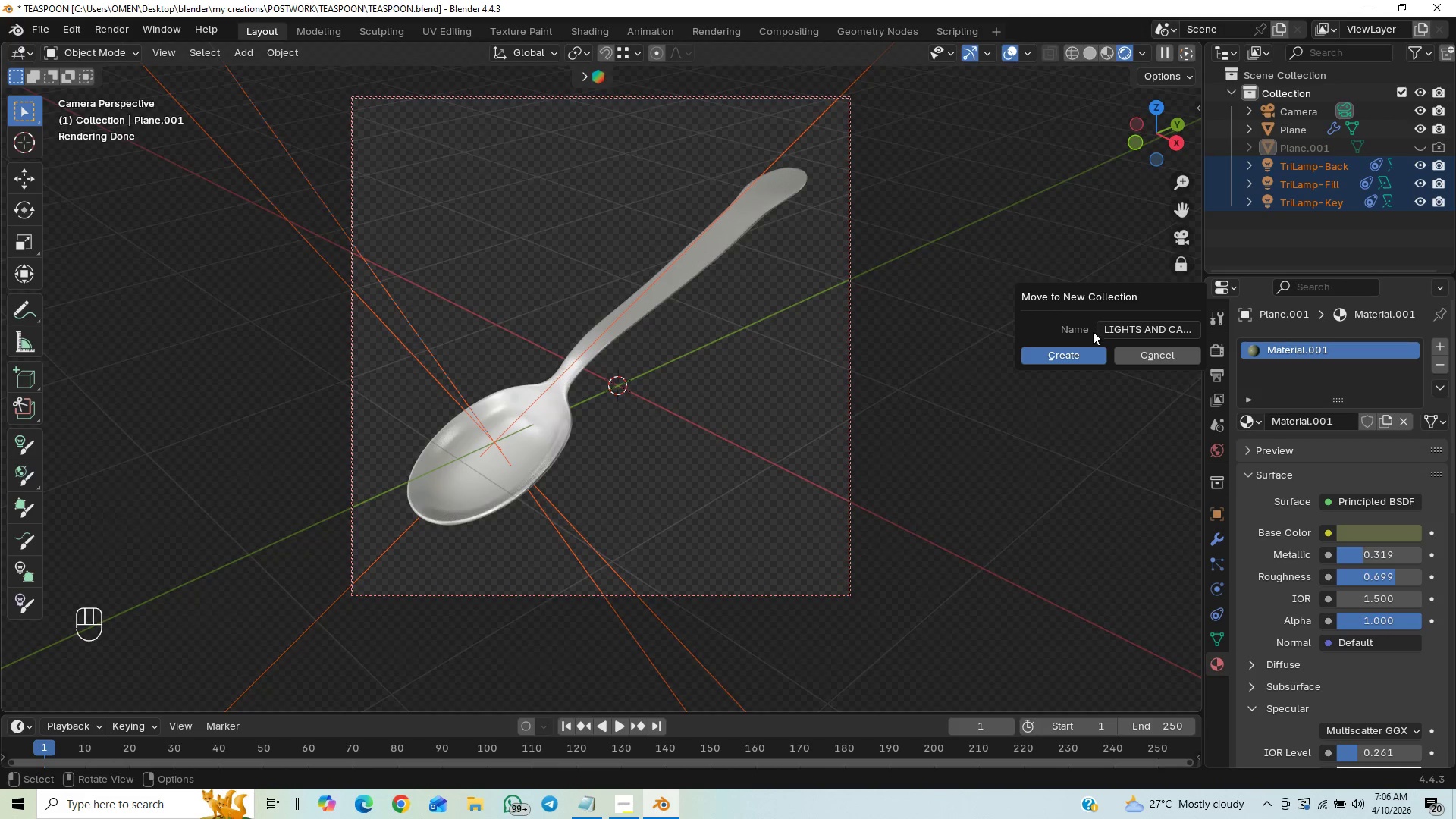 
left_click([1075, 362])
 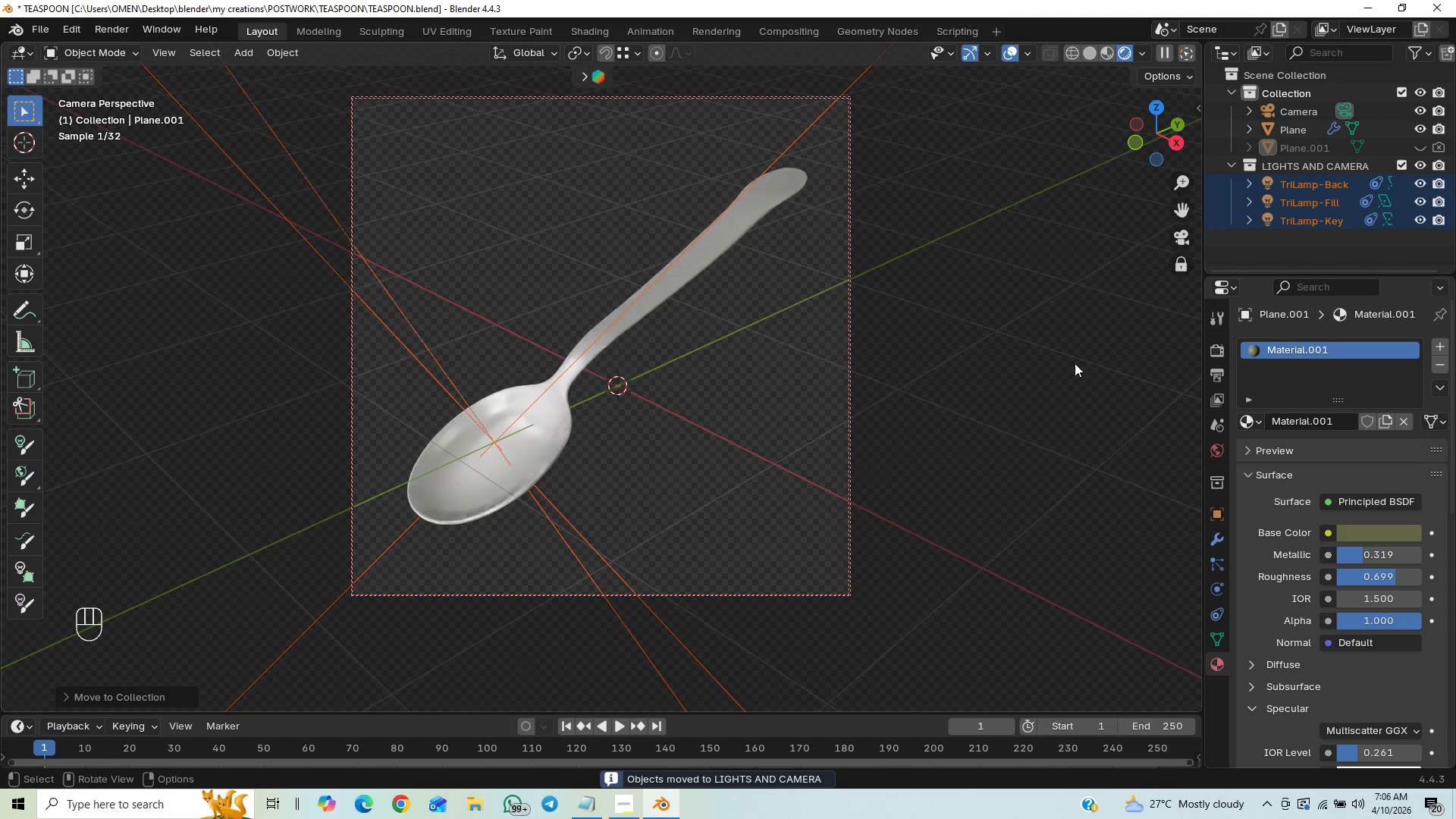 
key(Control+S)
 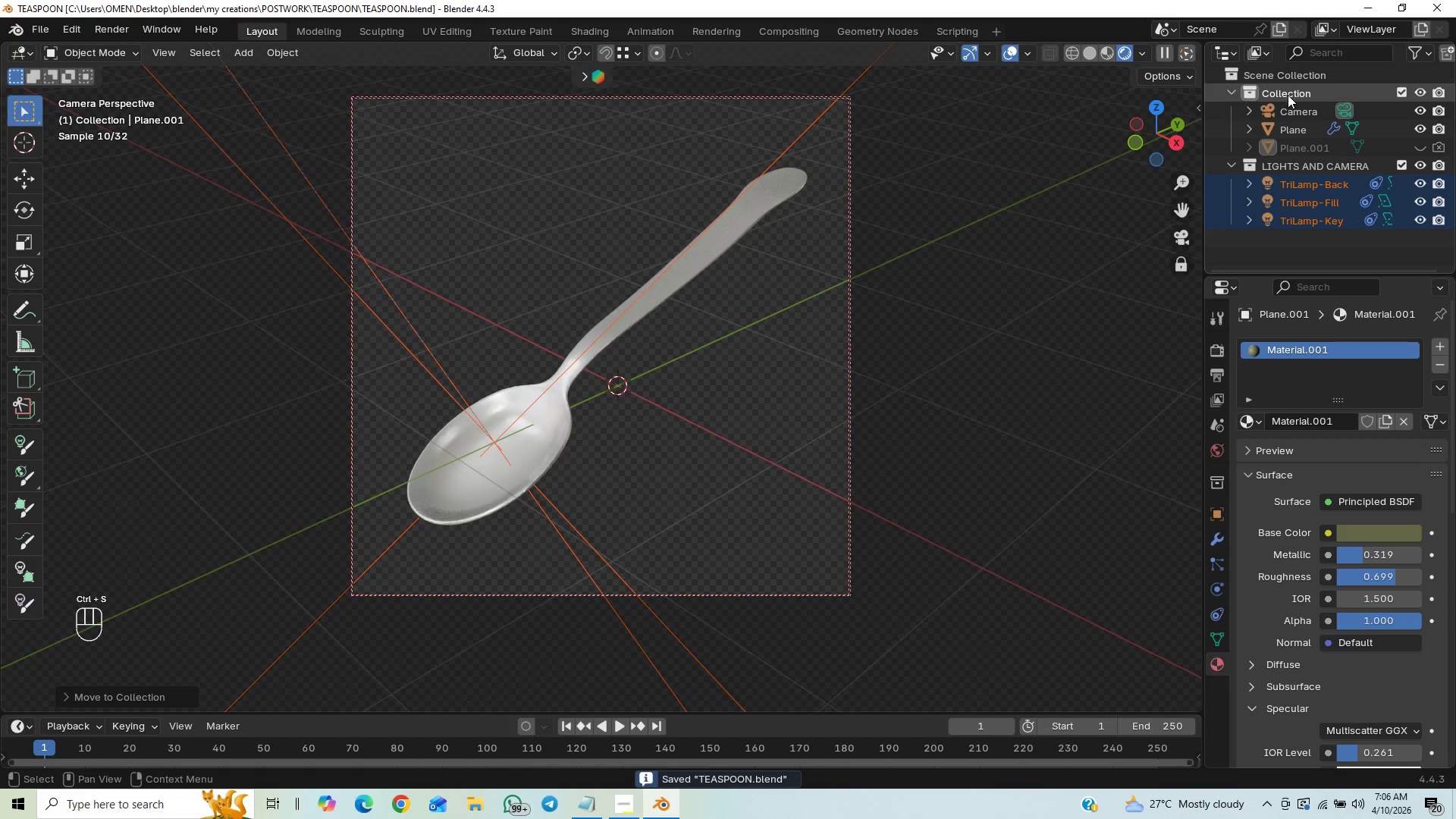 
left_click_drag(start_coordinate=[1284, 106], to_coordinate=[1298, 166])
 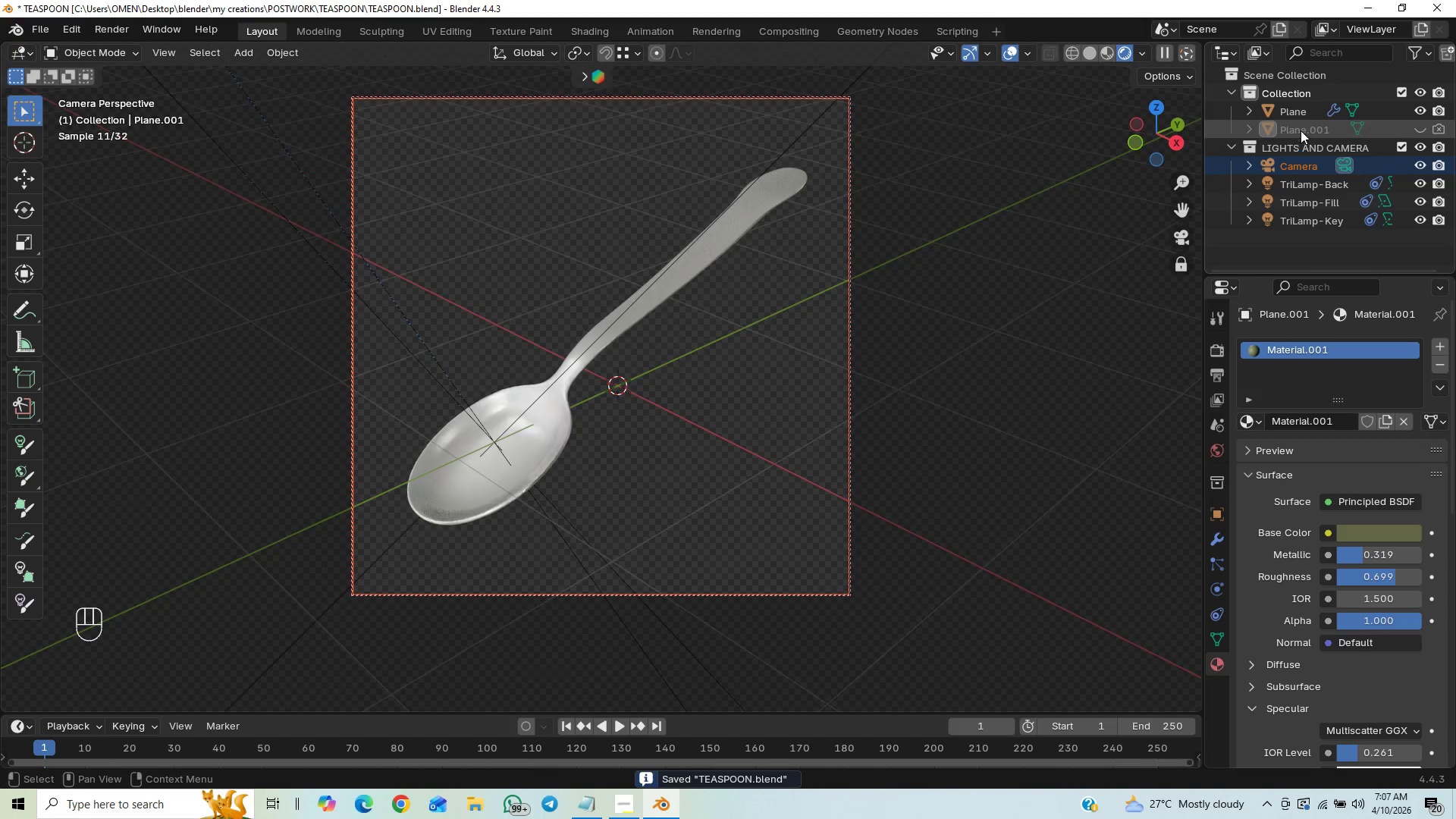 
left_click([1301, 130])
 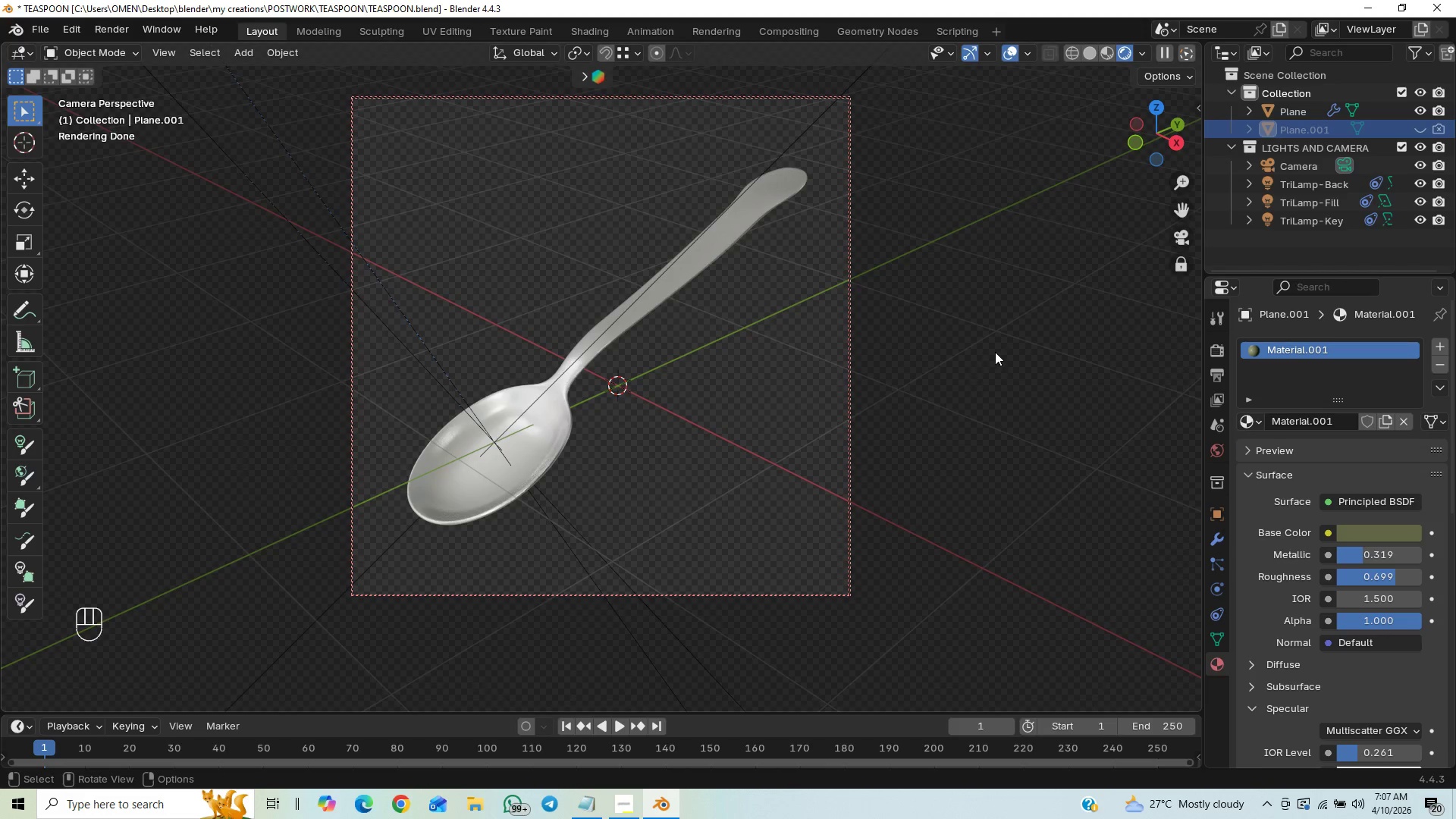 
key(M)
 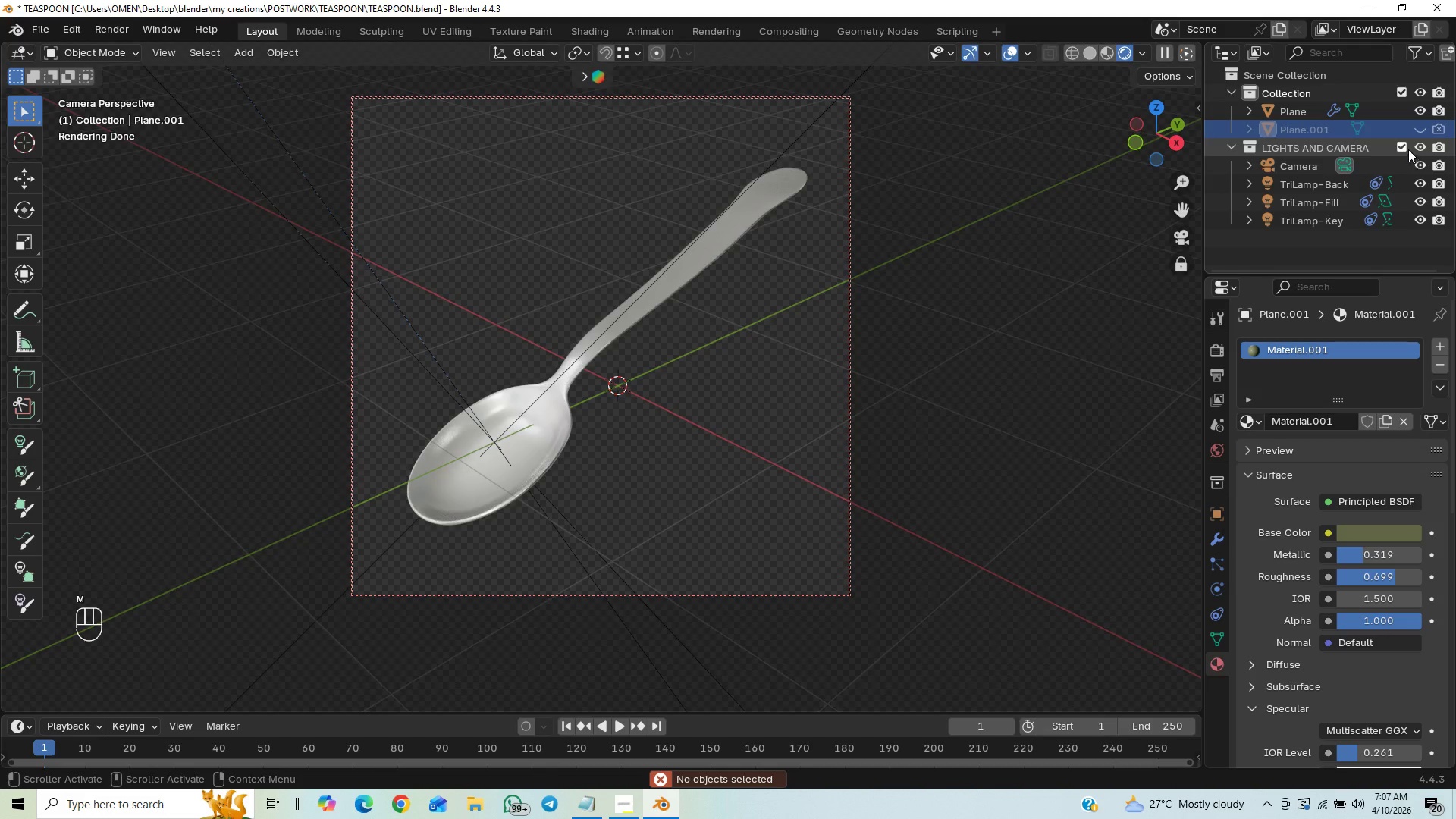 
left_click([1412, 129])
 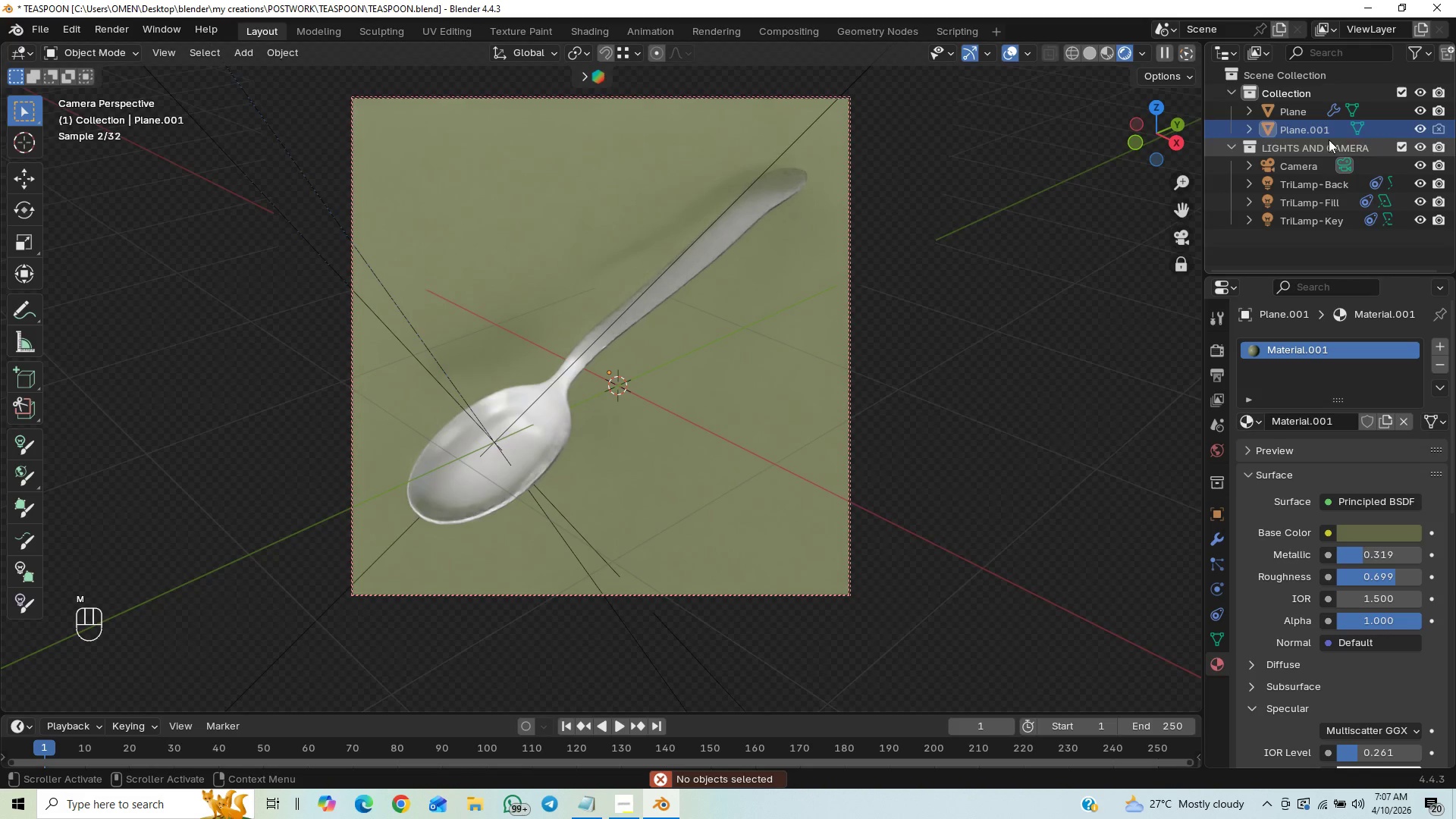 
left_click([1316, 126])
 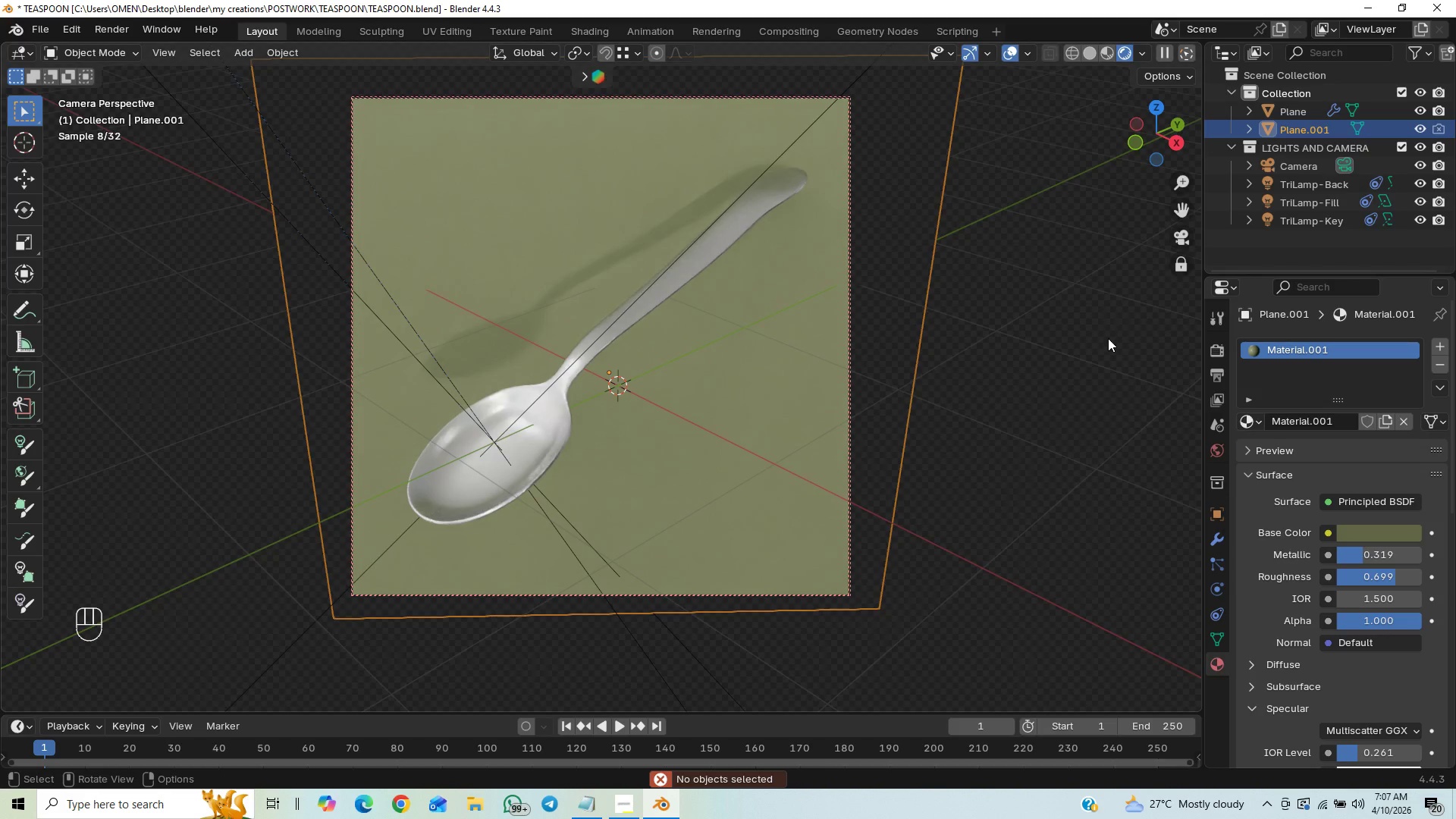 
key(M)
 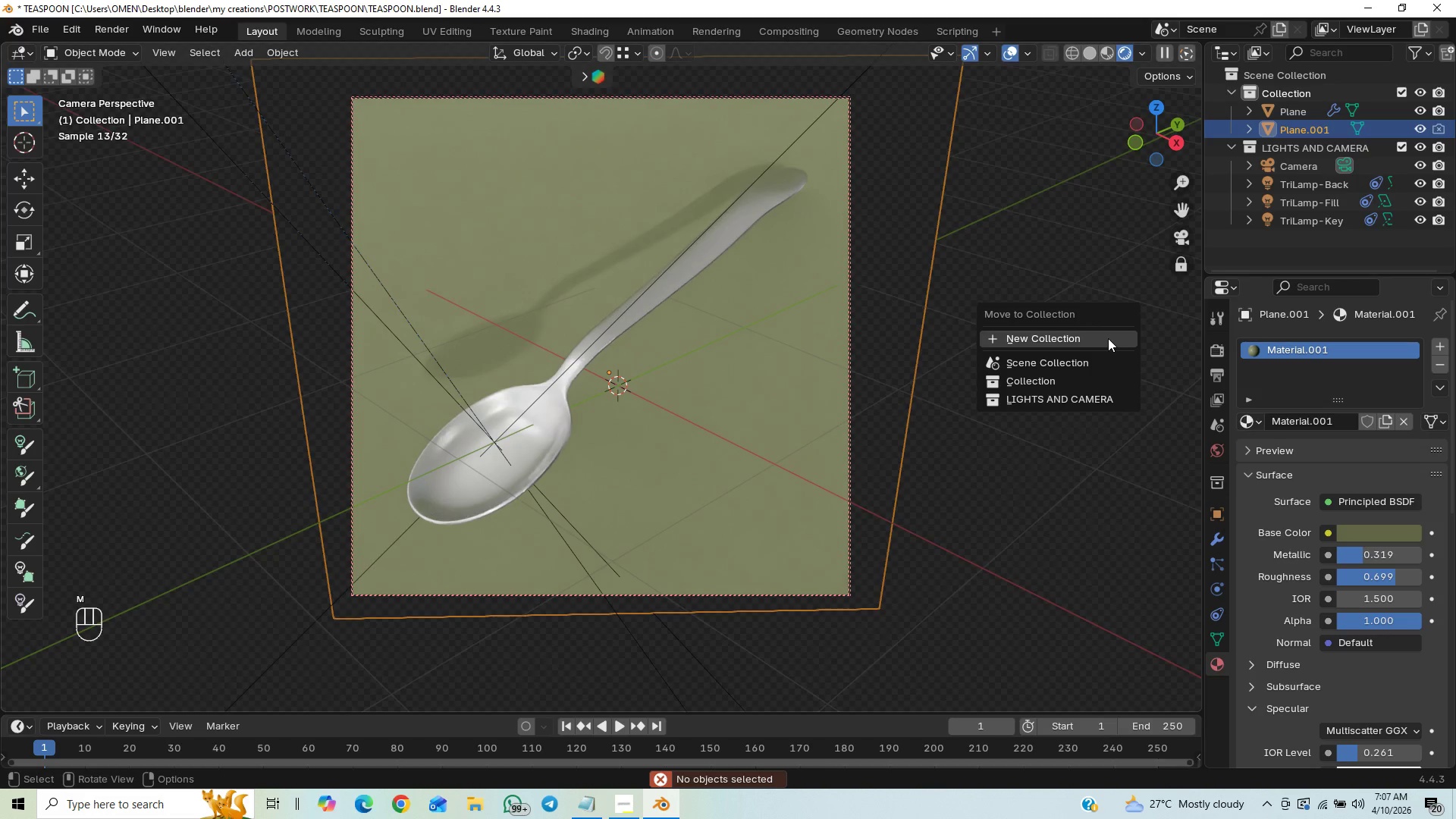 
left_click([1108, 338])
 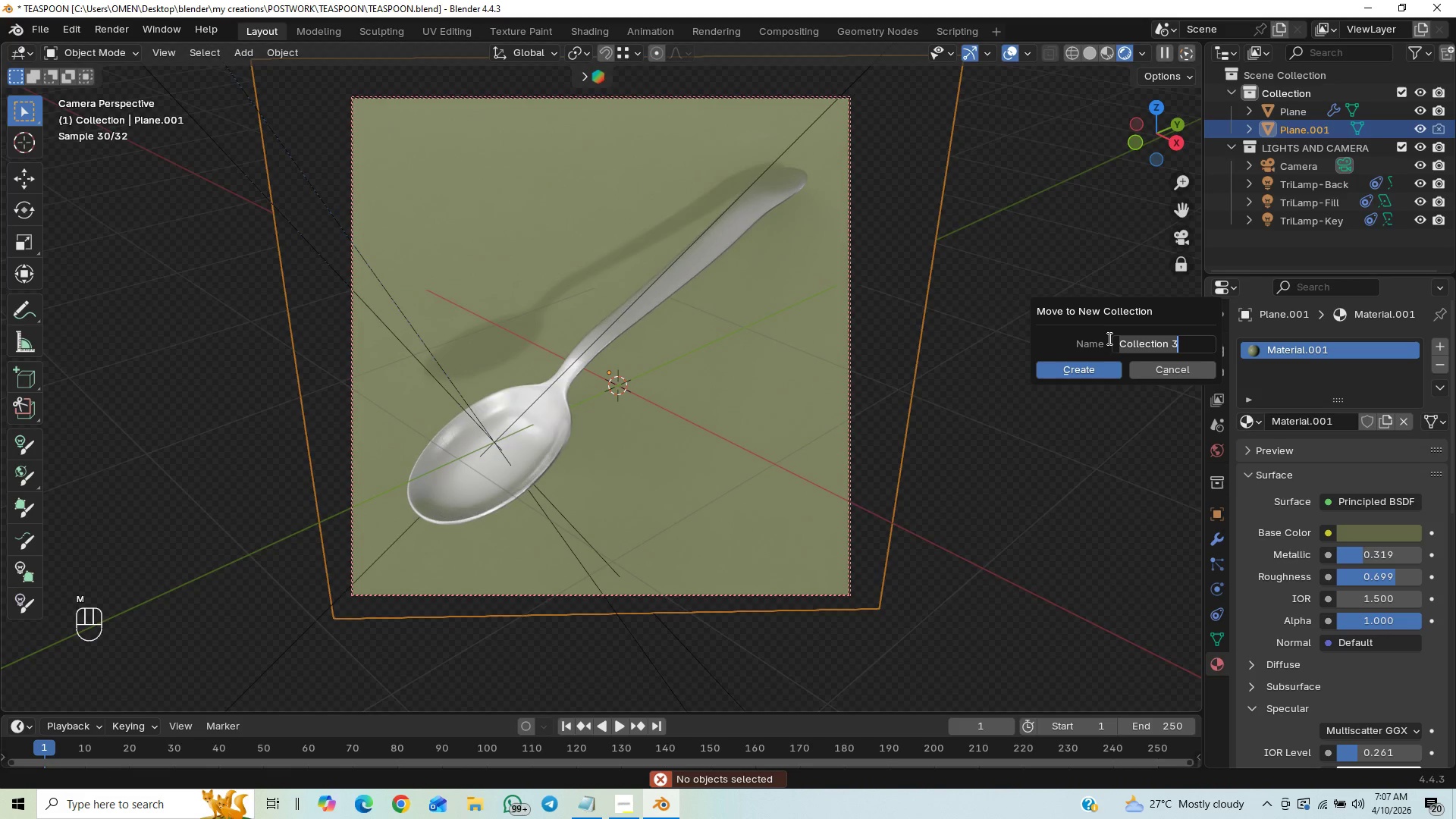 
type(background)
 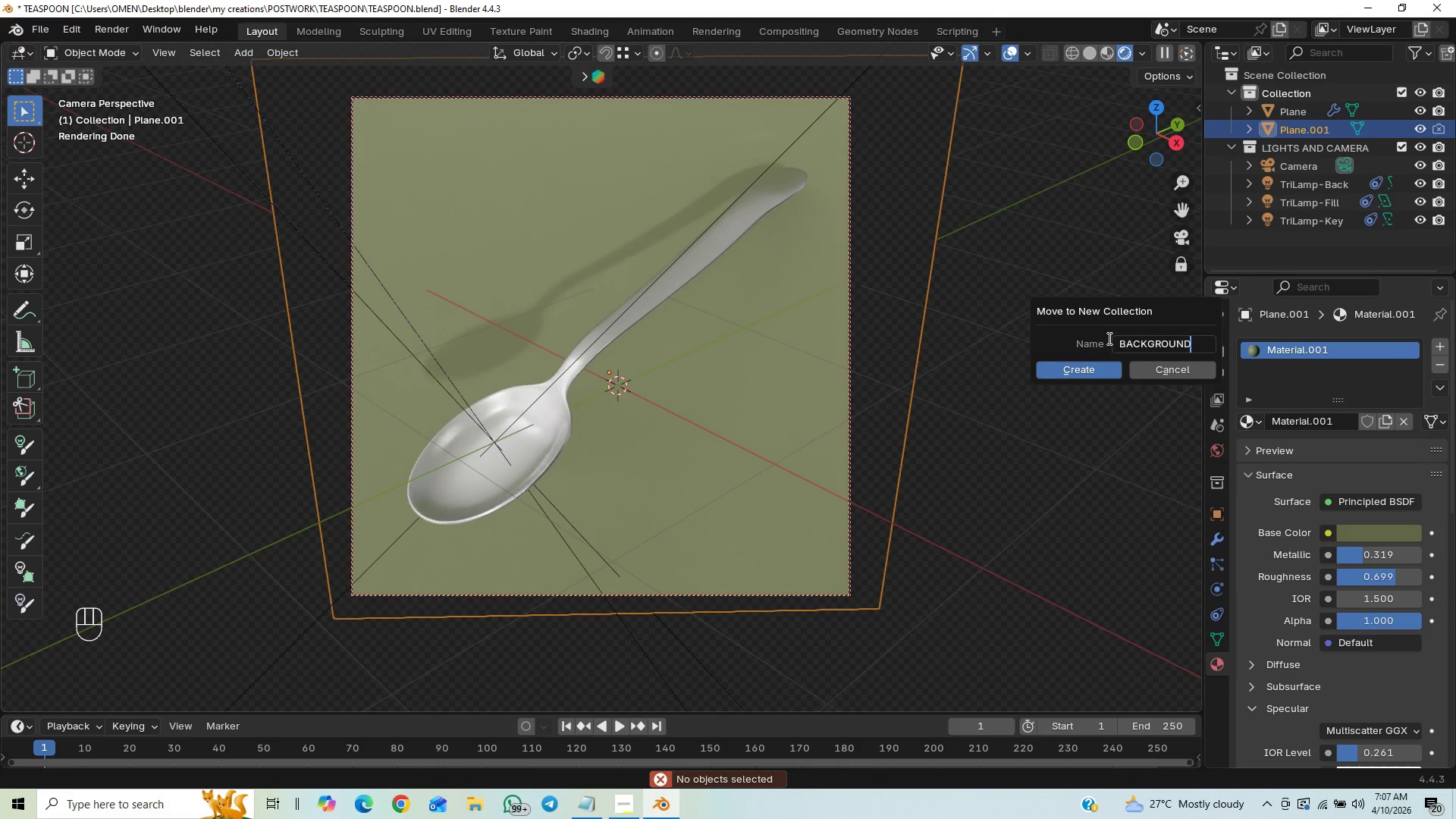 
key(Enter)
 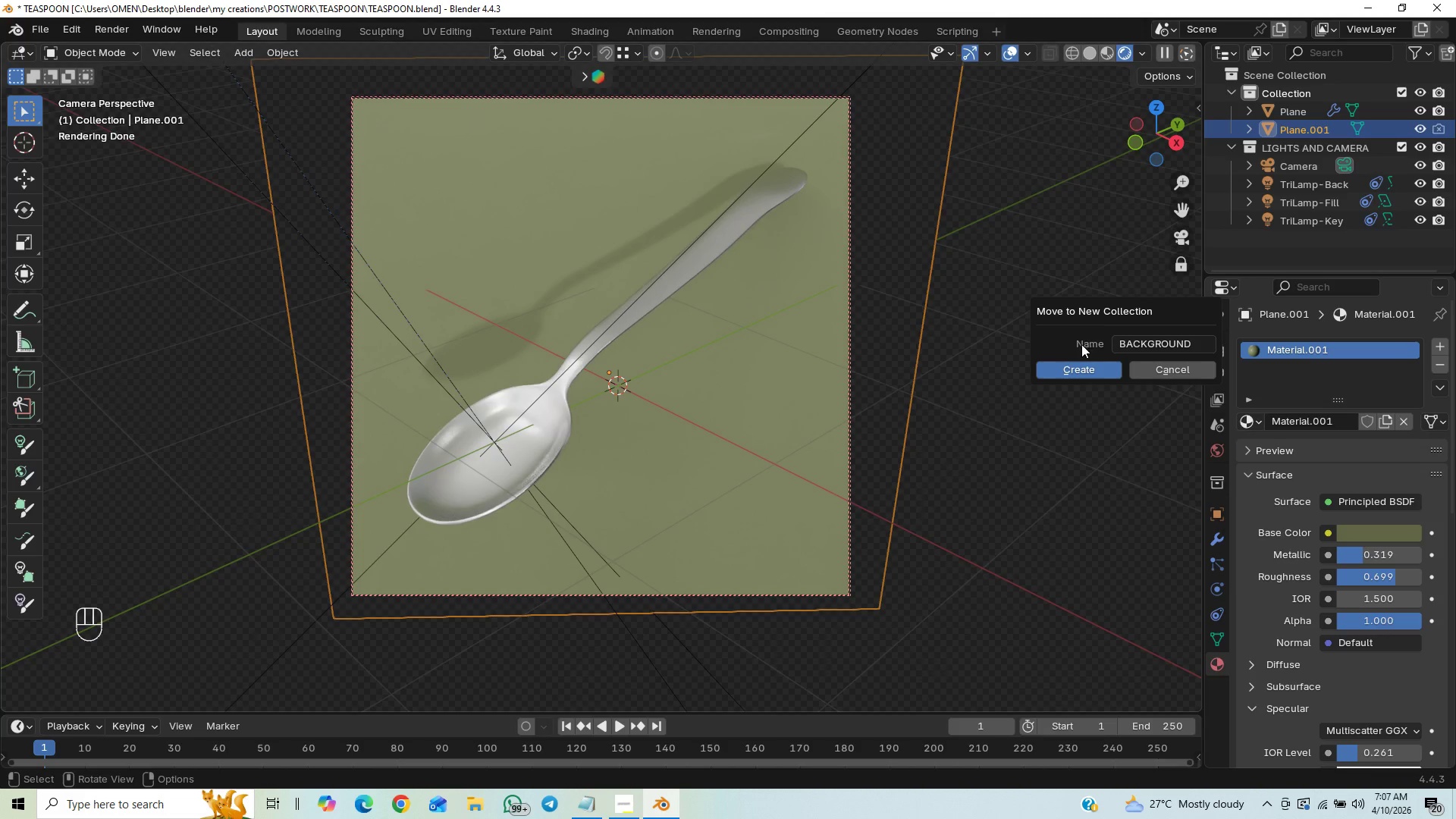 
left_click([1081, 371])
 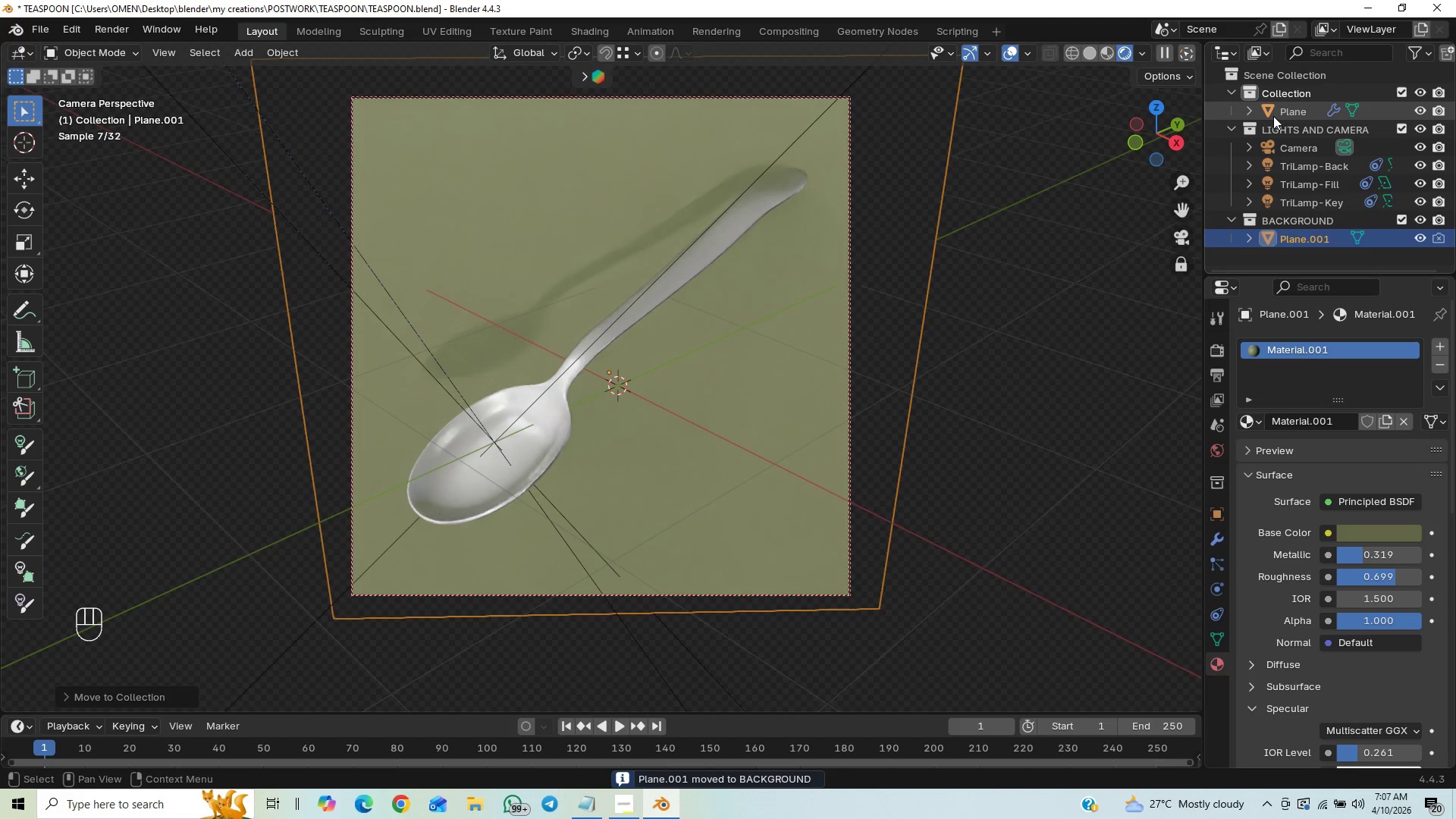 
left_click([1280, 107])
 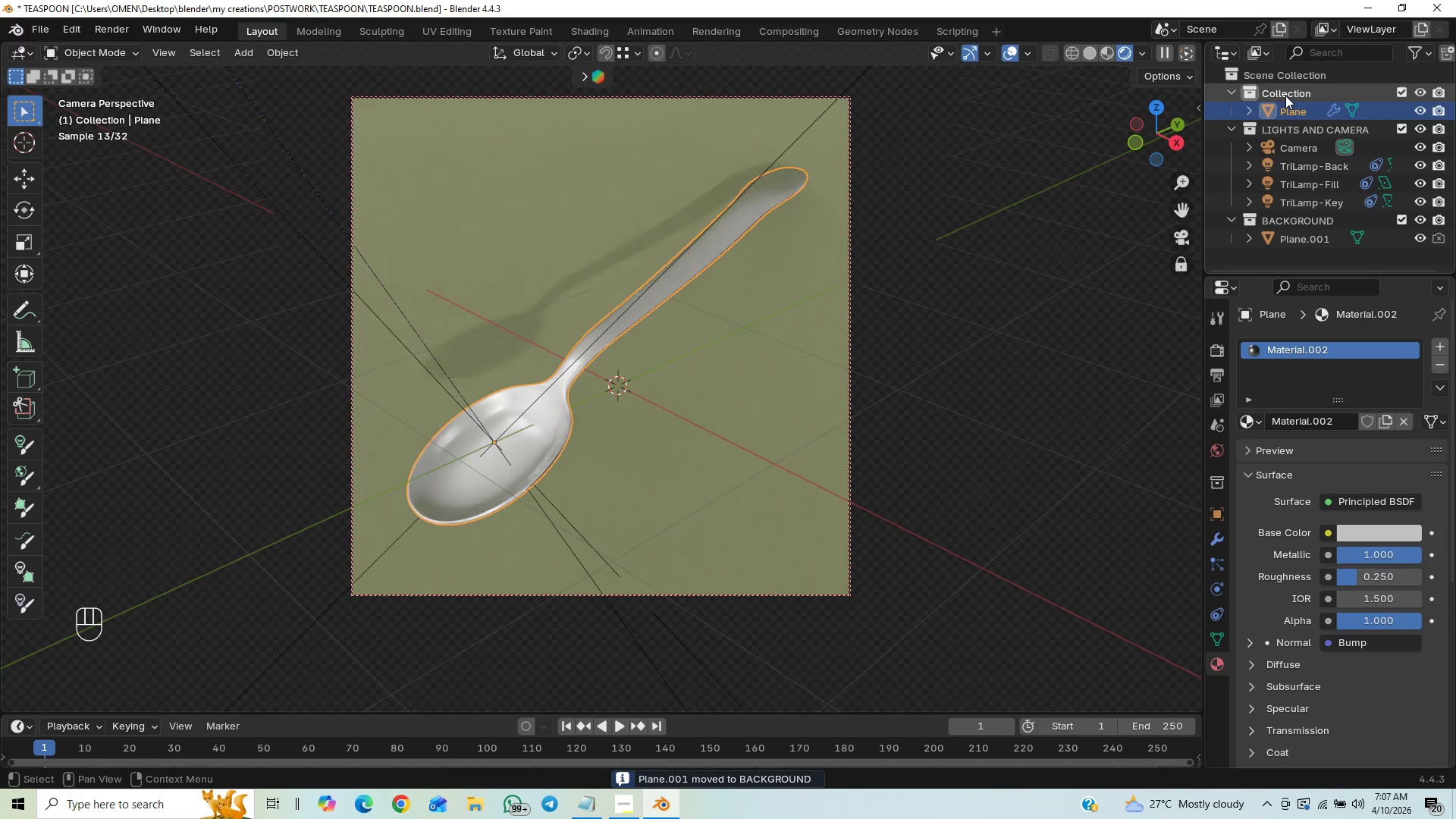 
double_click([1285, 96])
 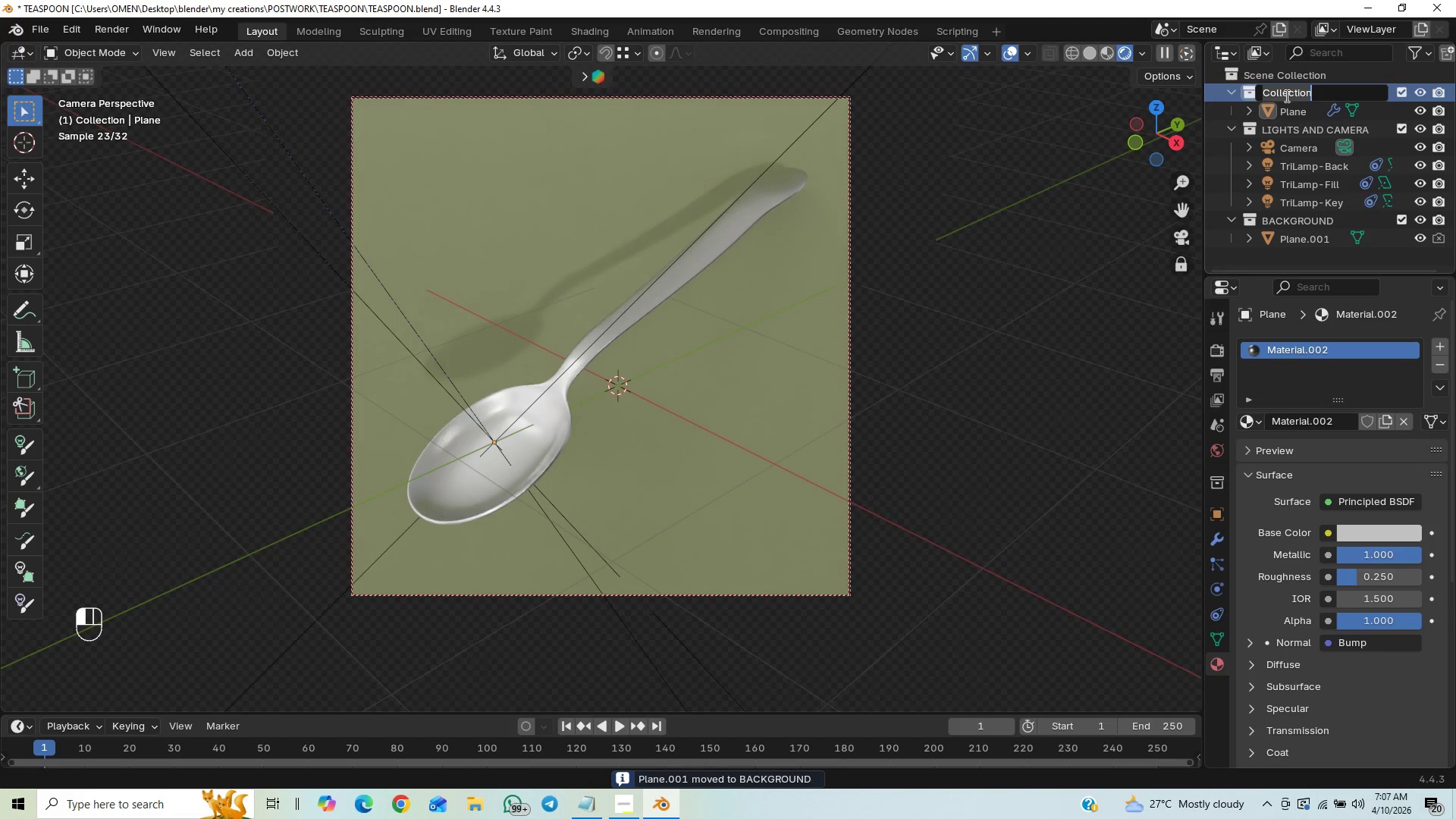 
type(spoon )
key(Backspace)
type(3d model)
 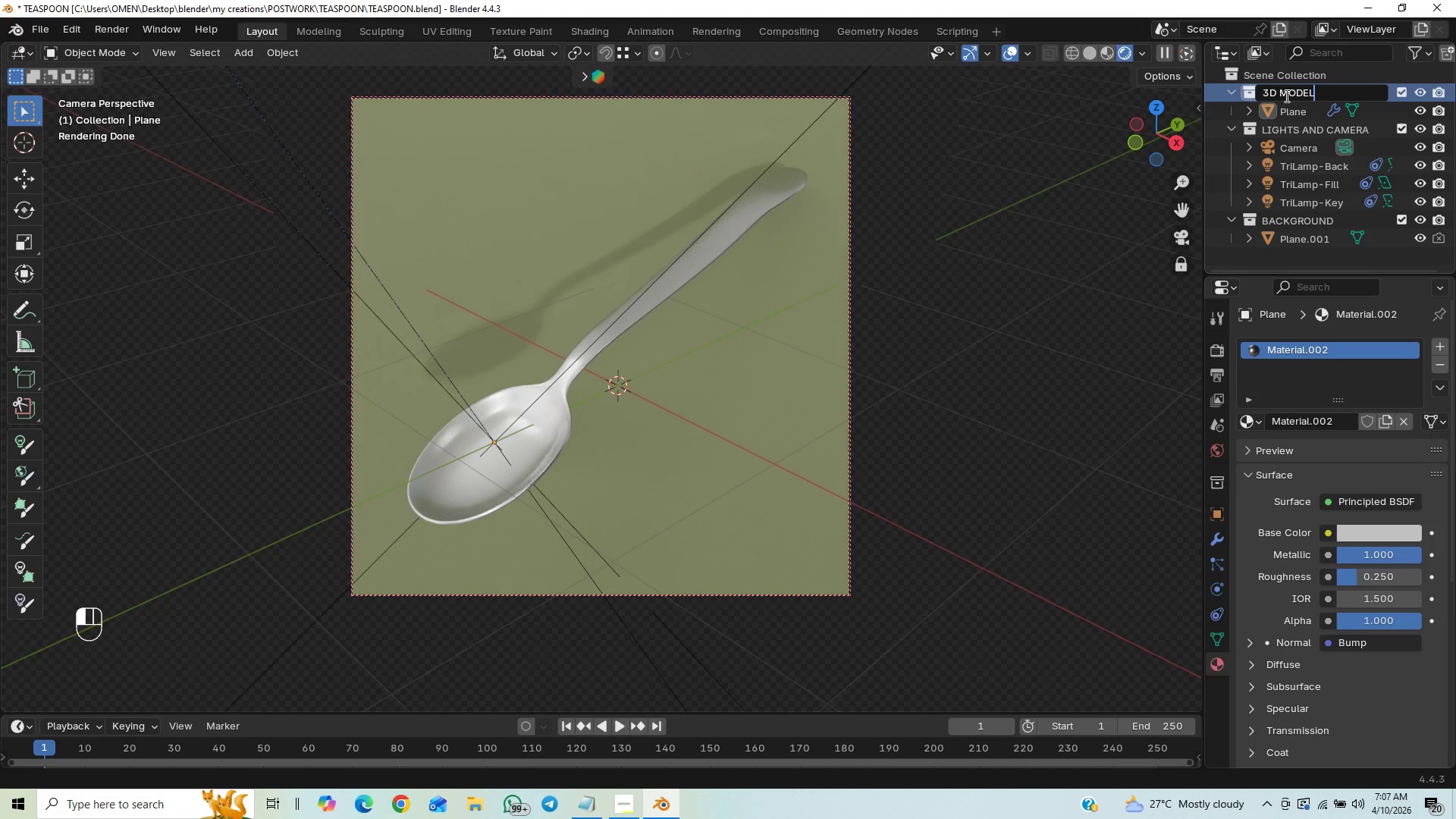 
key(Enter)
 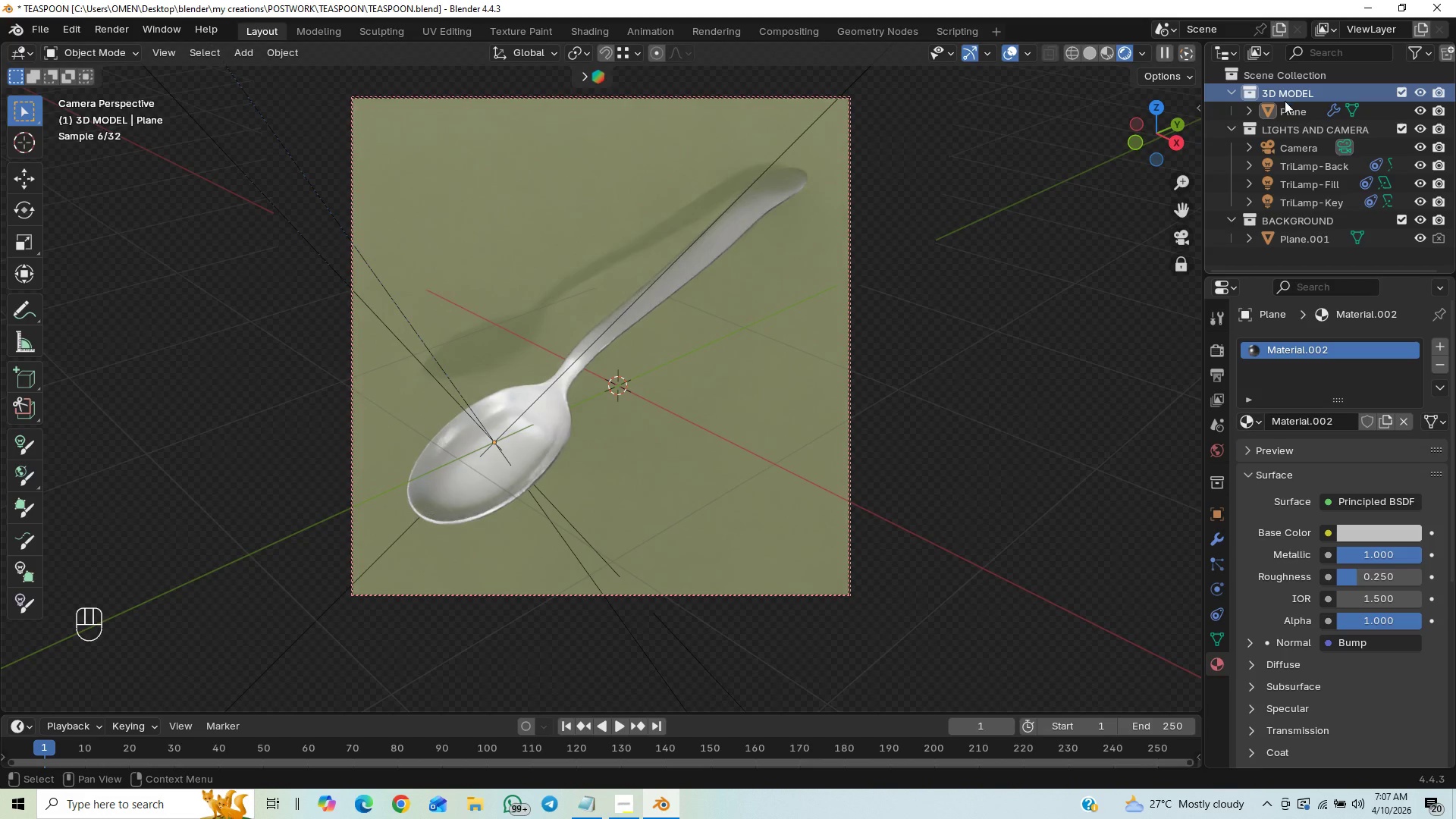 
double_click([1294, 114])
 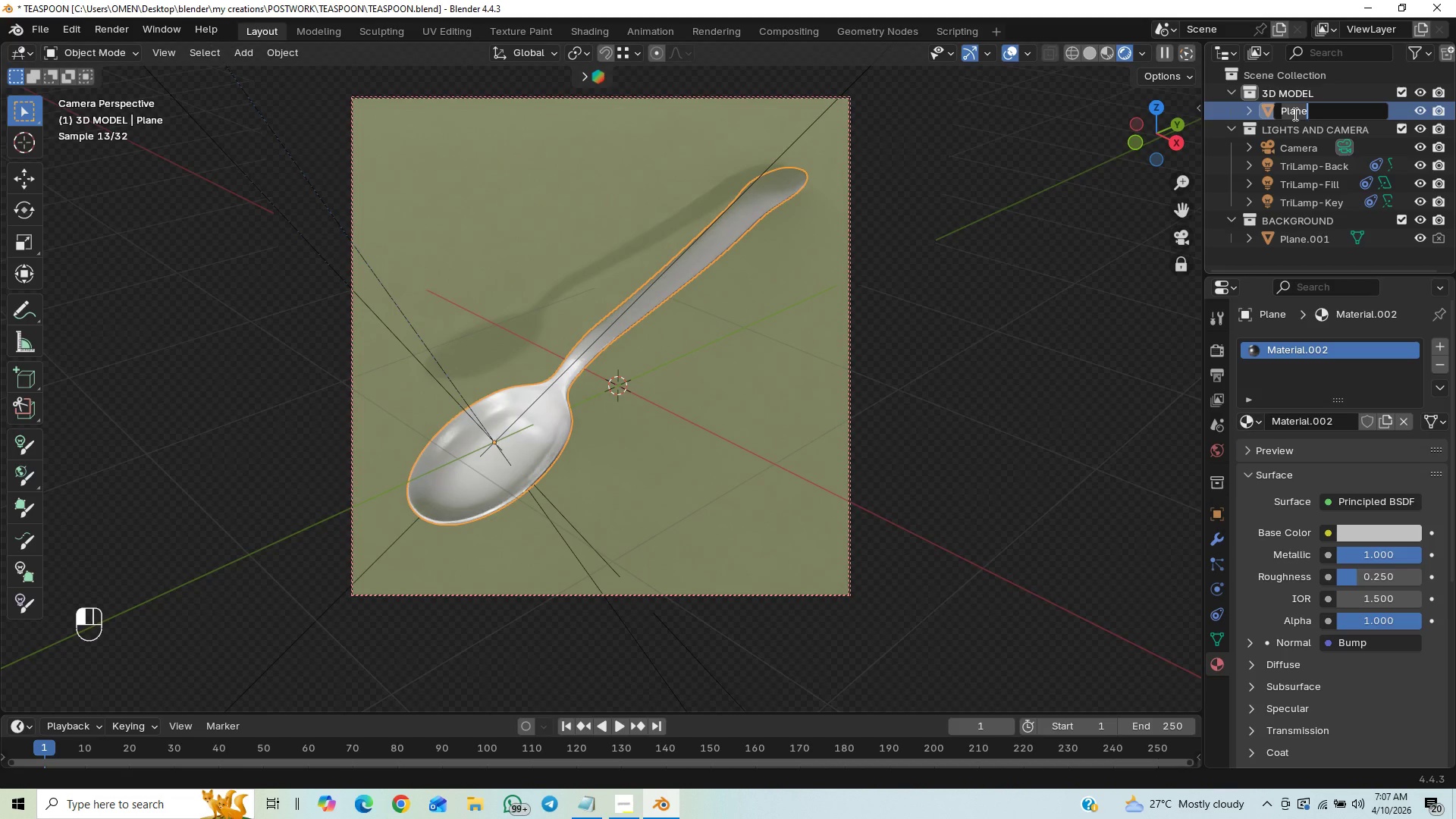 
type(spoon model\)
 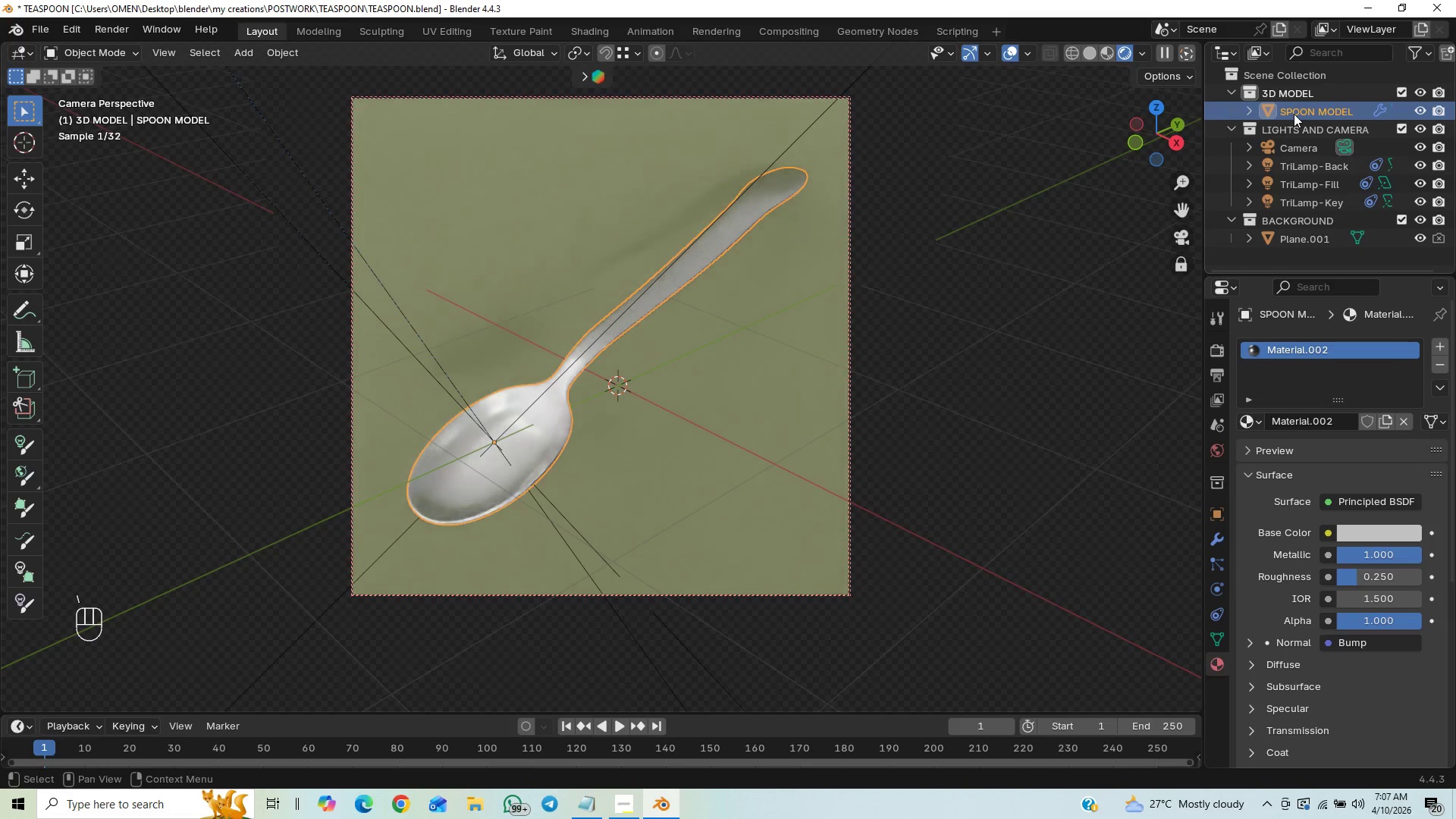 
key(Enter)
 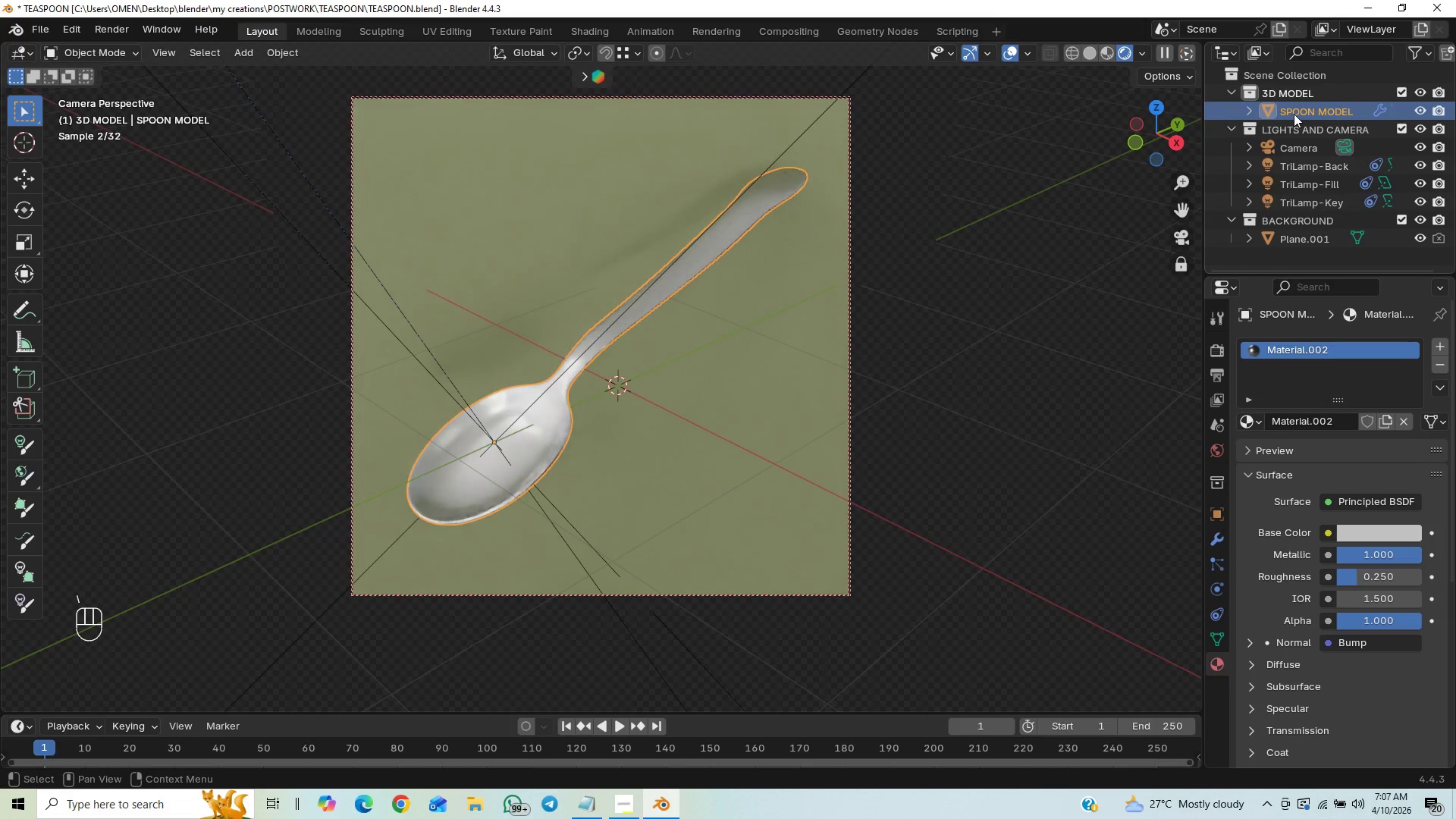 
key(Control+S)
 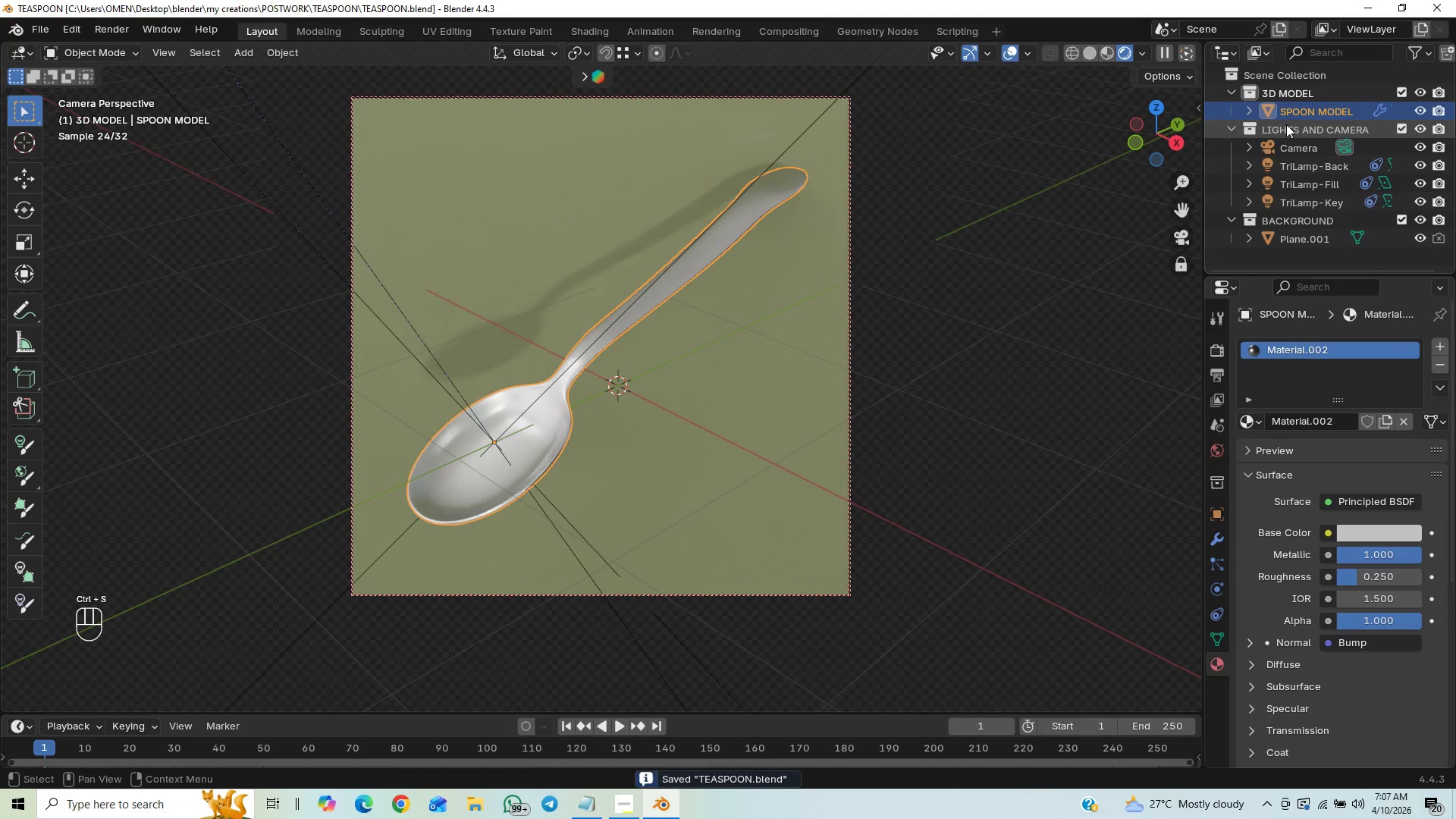 
left_click([1000, 313])
 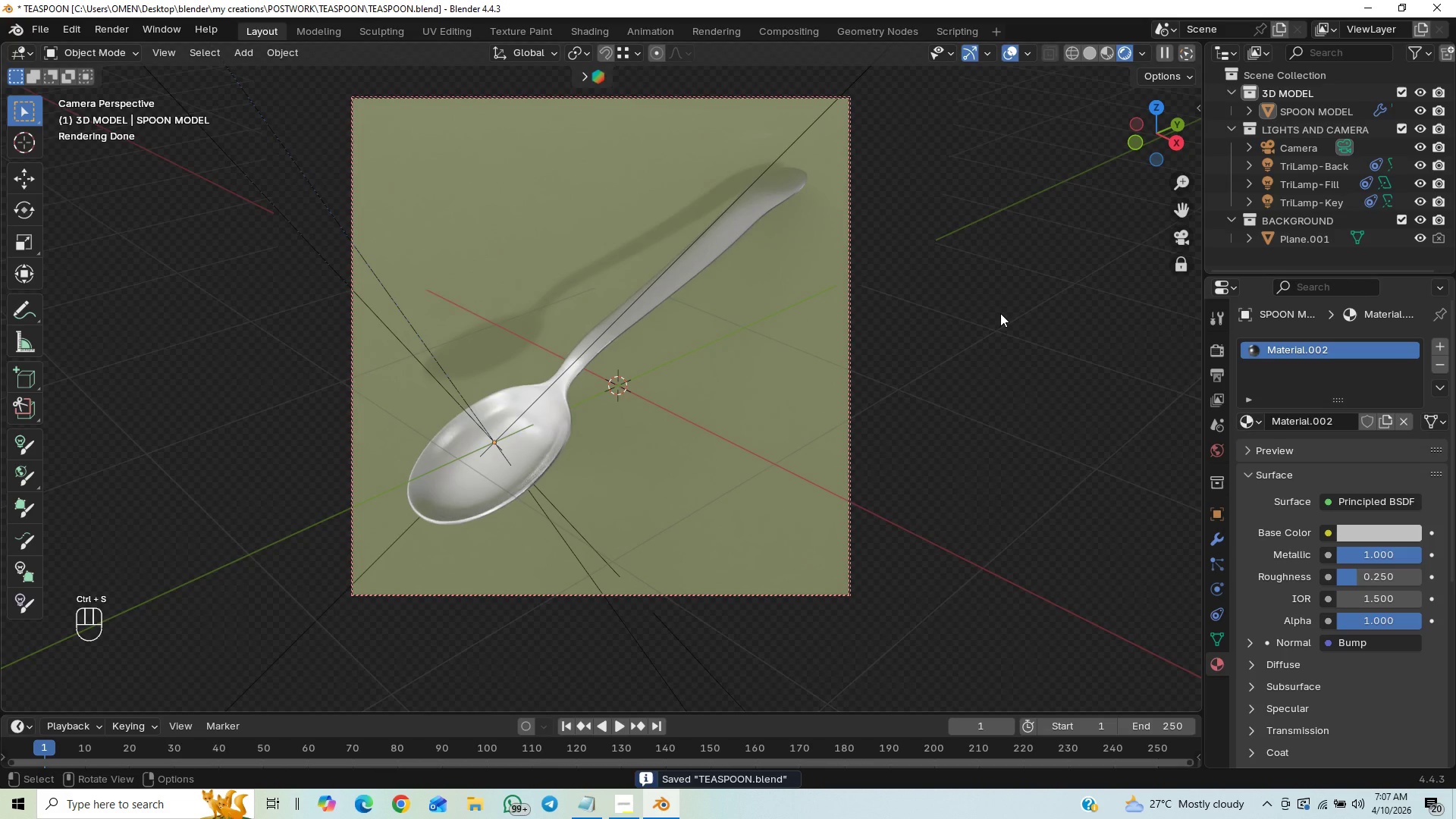 
hold_key(key=ControlLeft, duration=0.47)
 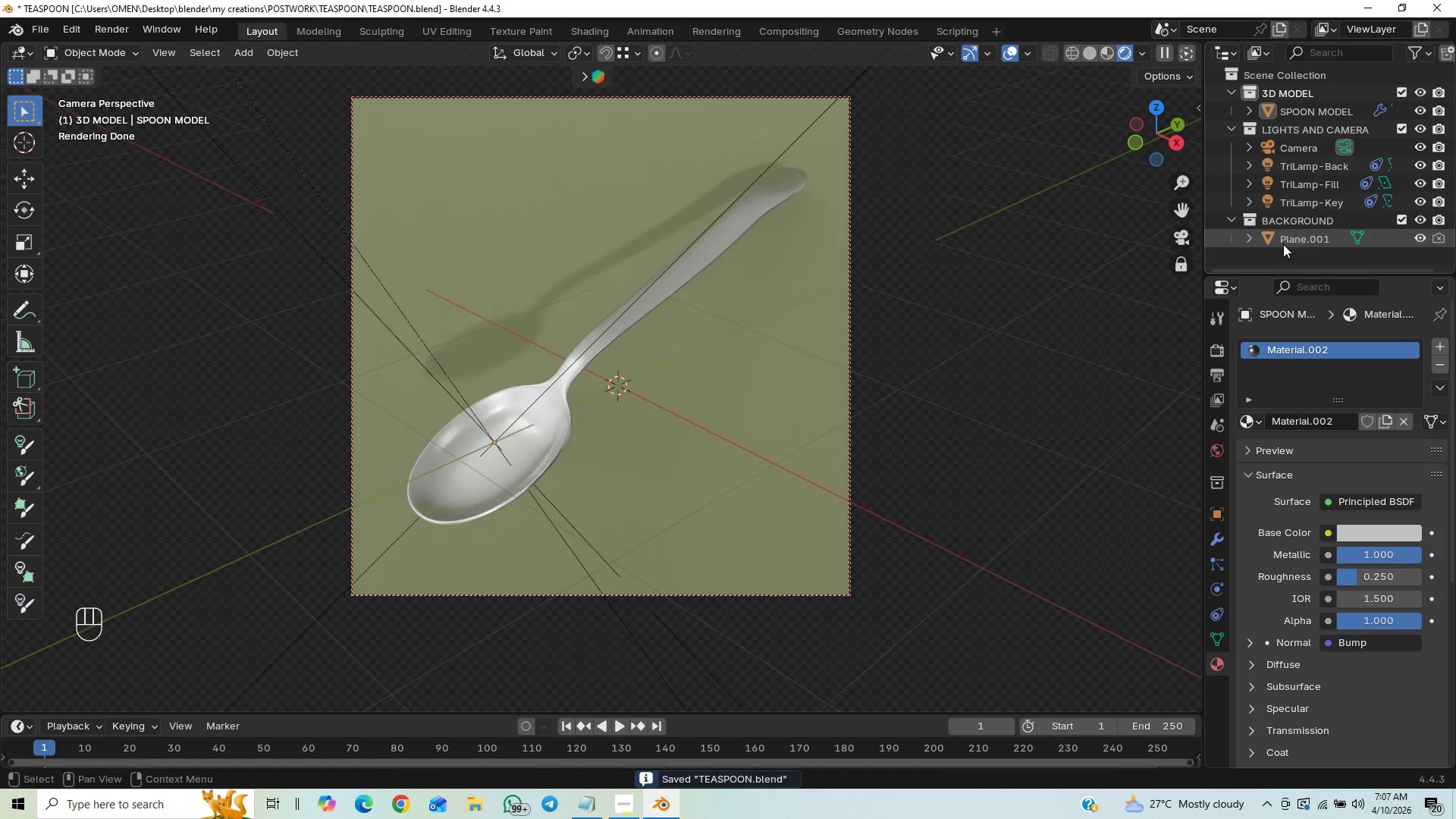 
double_click([1283, 244])
 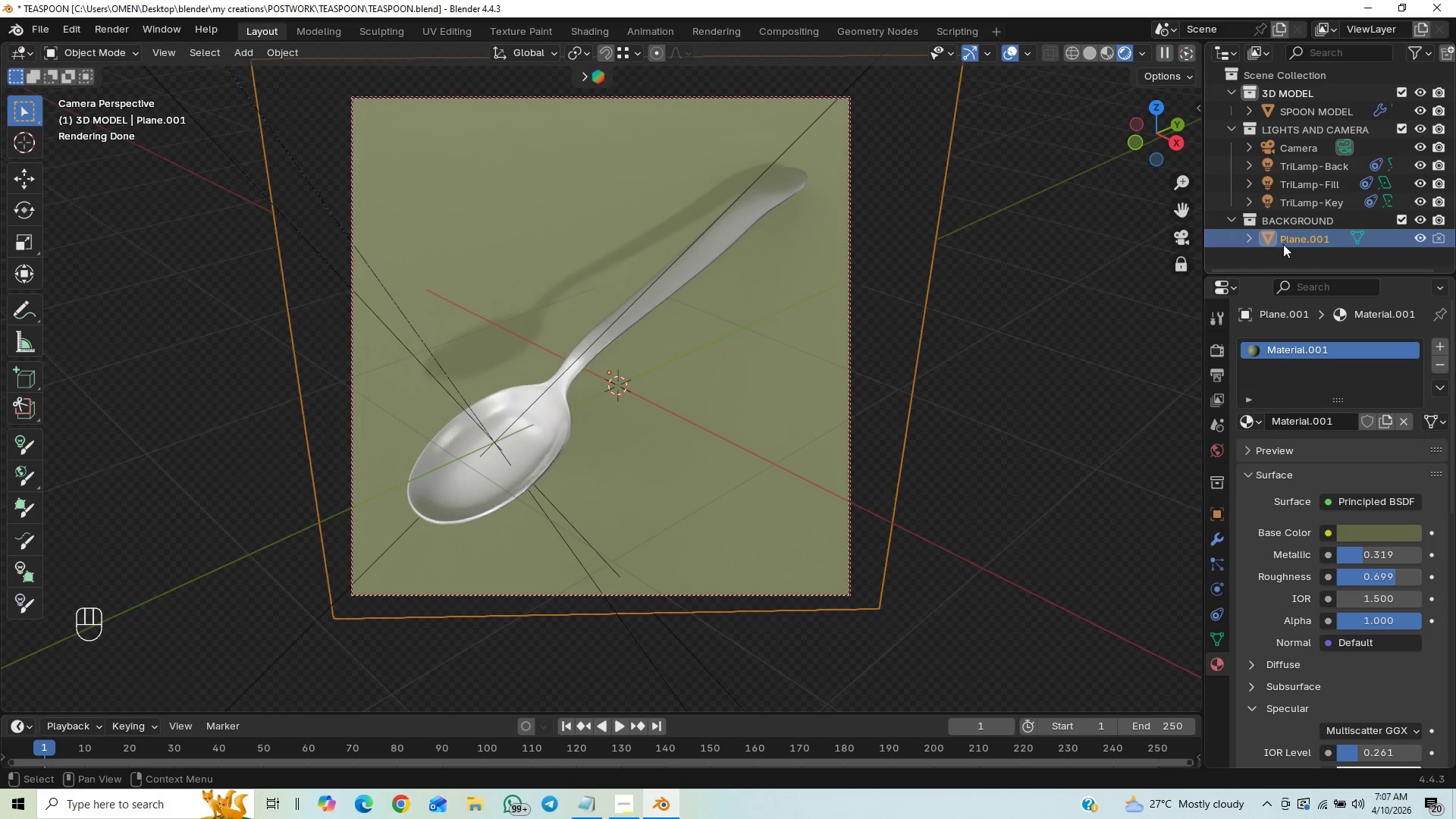 
triple_click([1283, 244])
 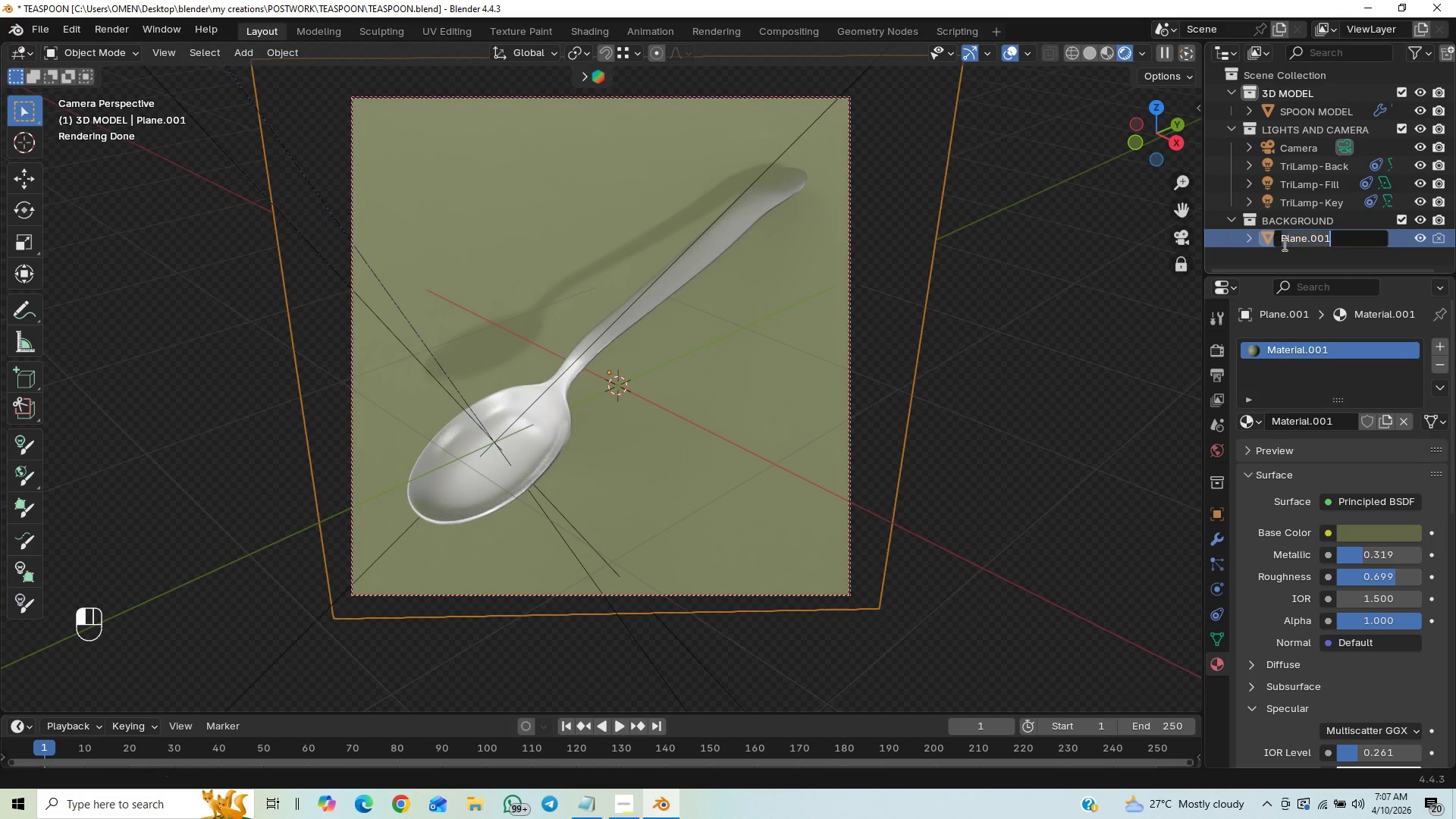 
triple_click([1283, 244])
 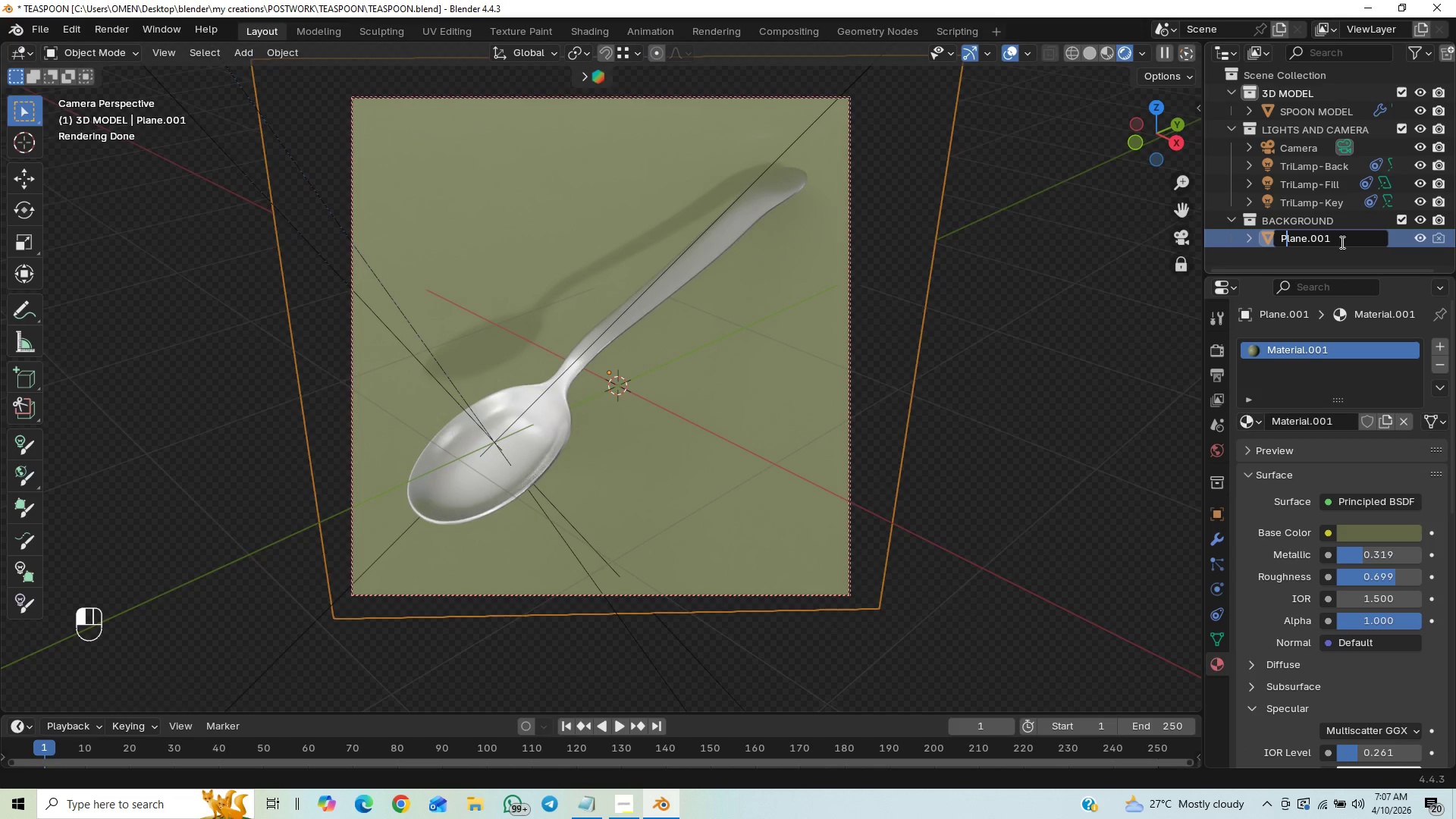 
left_click_drag(start_coordinate=[1343, 240], to_coordinate=[1207, 242])
 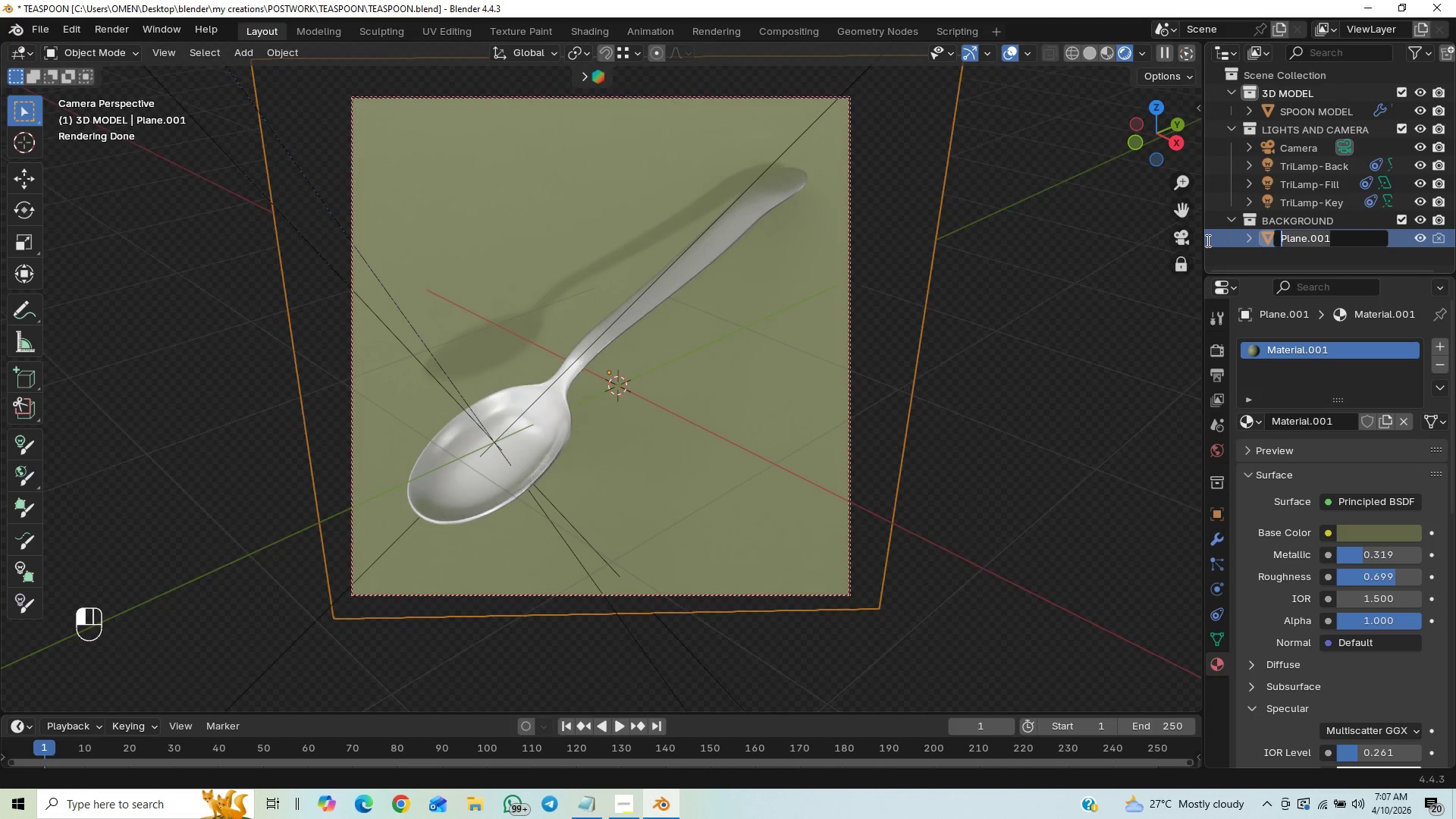 
type(backdrop)
 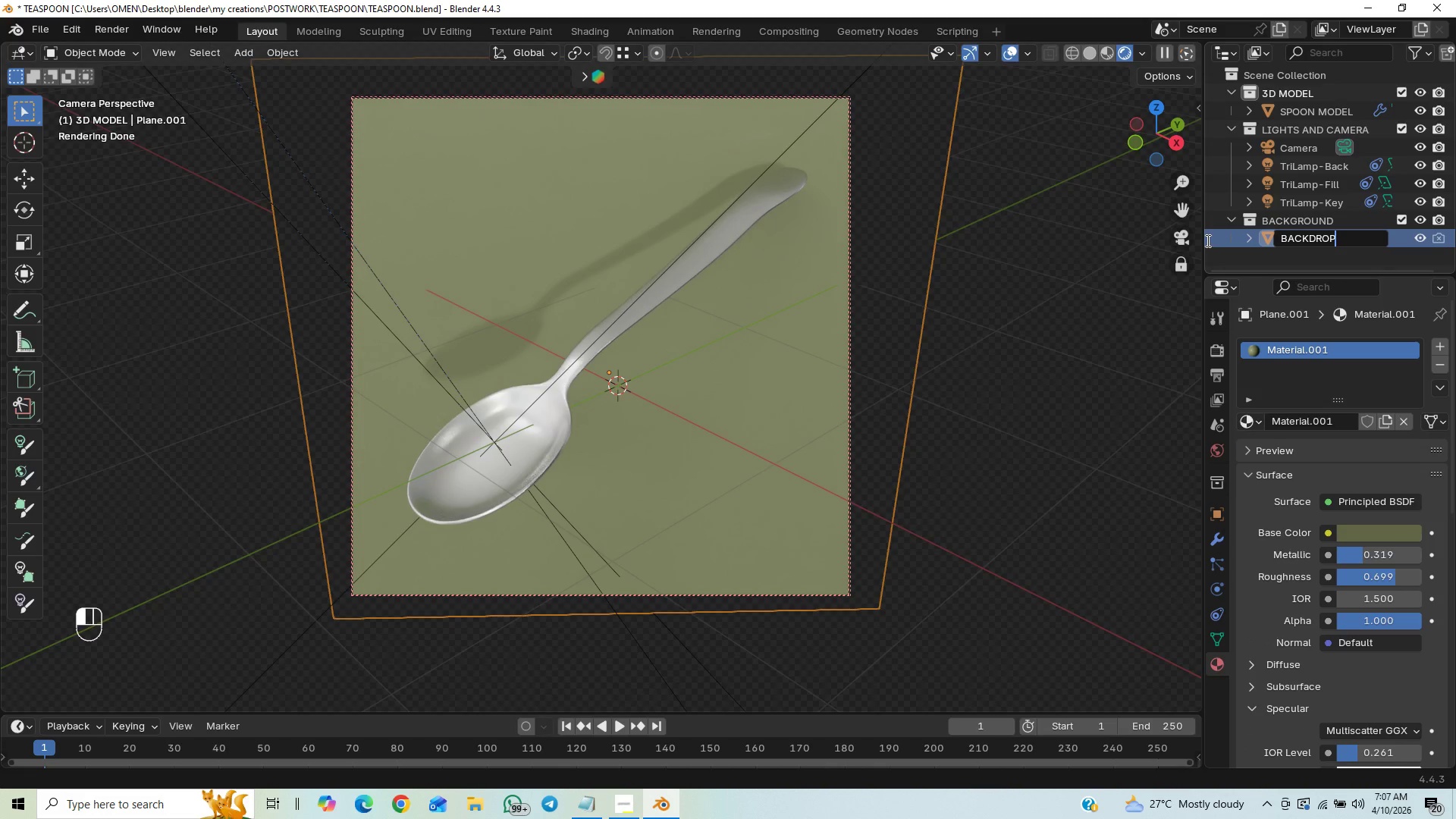 
key(Enter)
 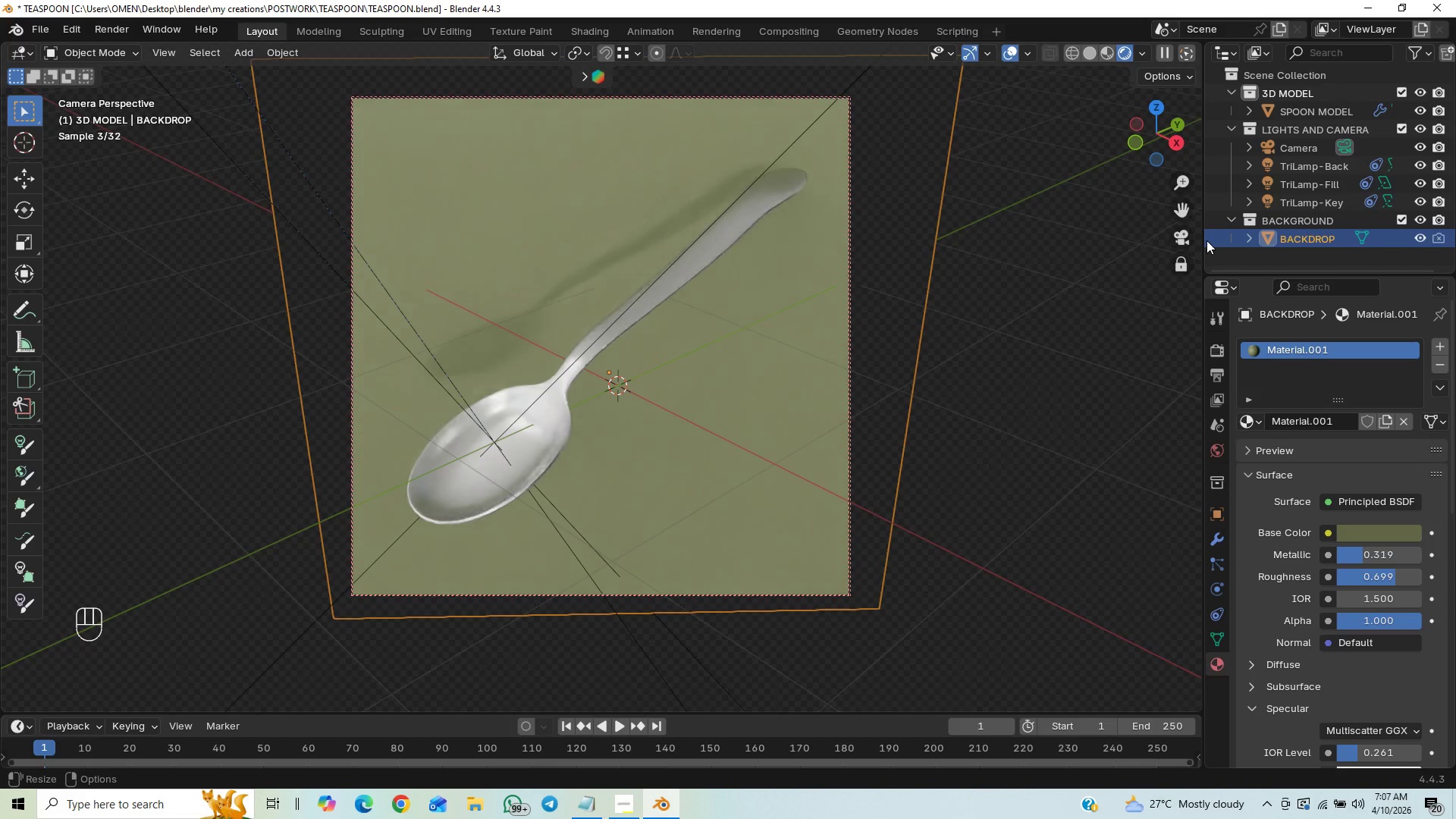 
key(Control+S)
 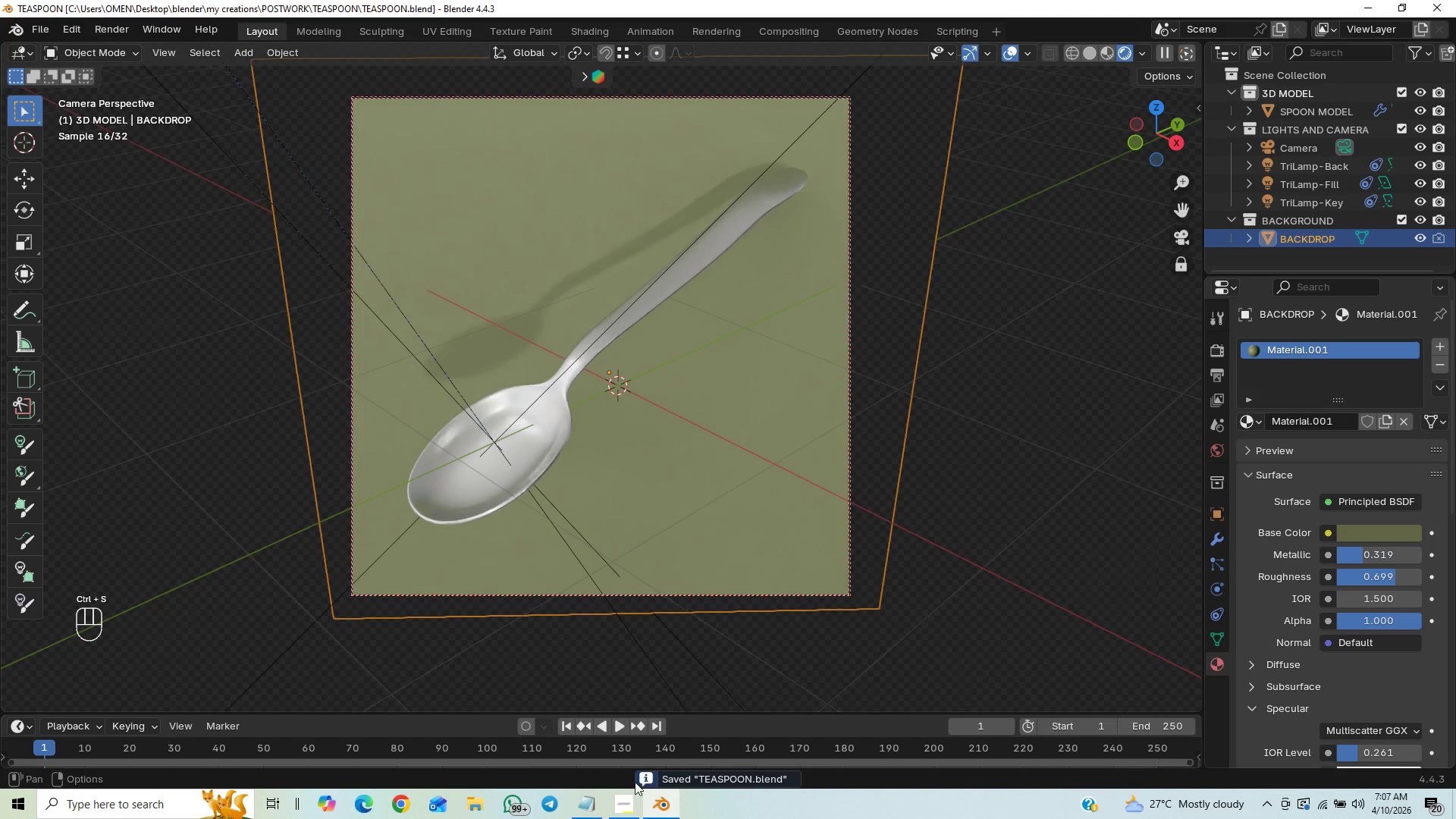 
left_click([623, 810])